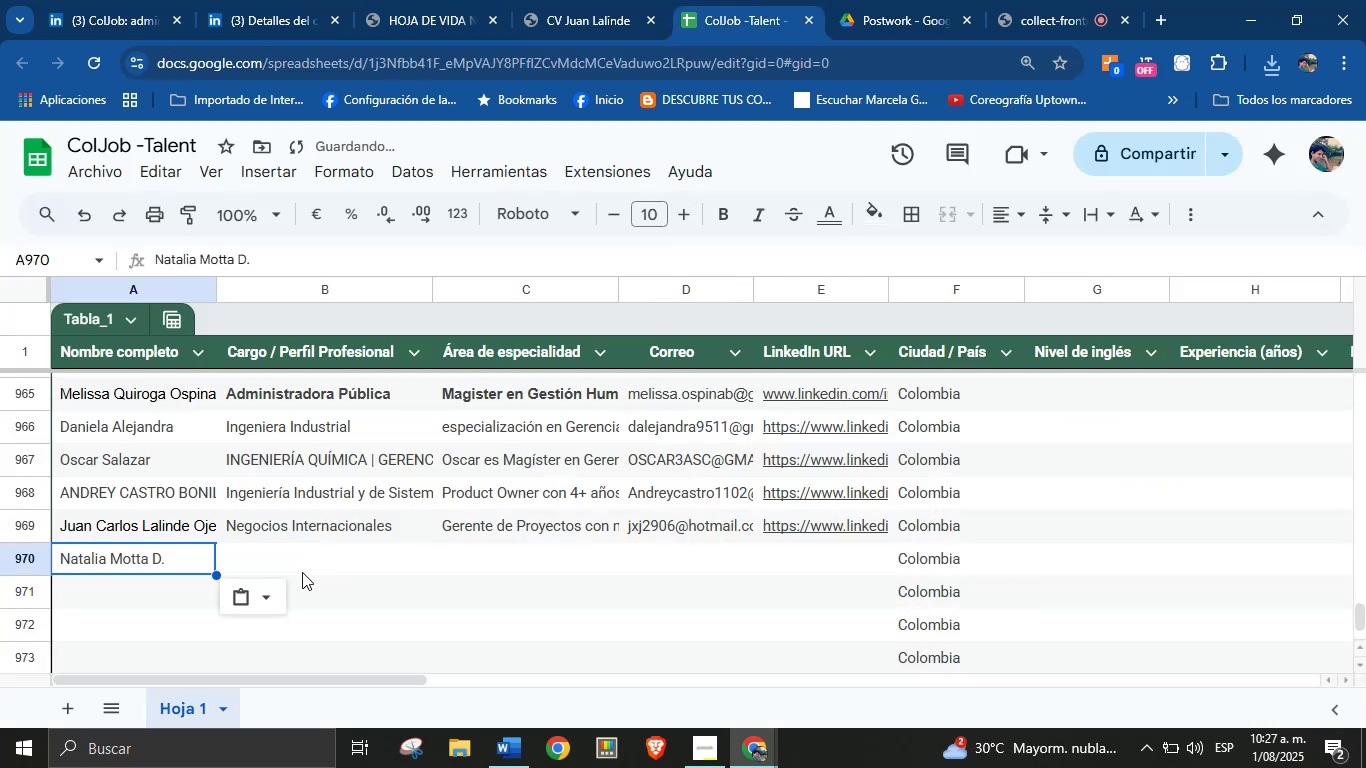 
left_click([312, 547])
 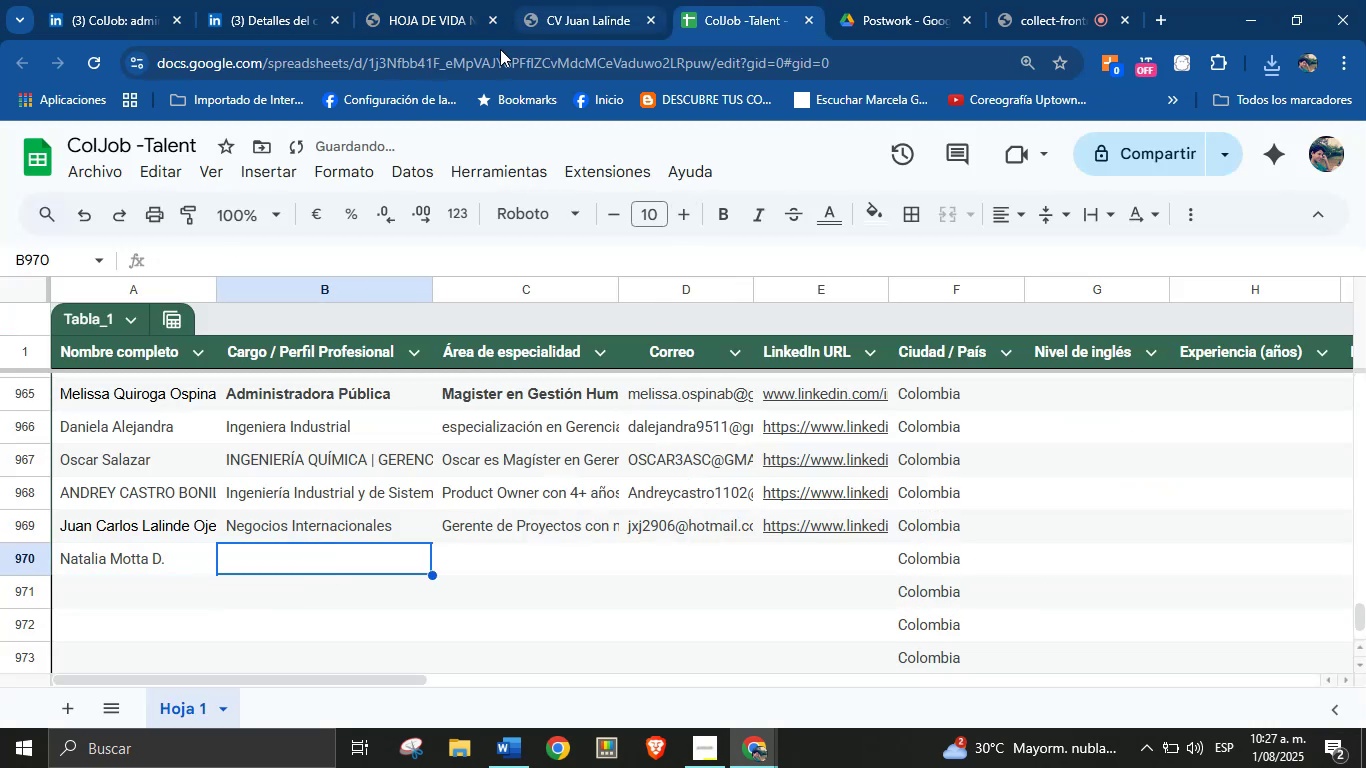 
left_click([446, 0])
 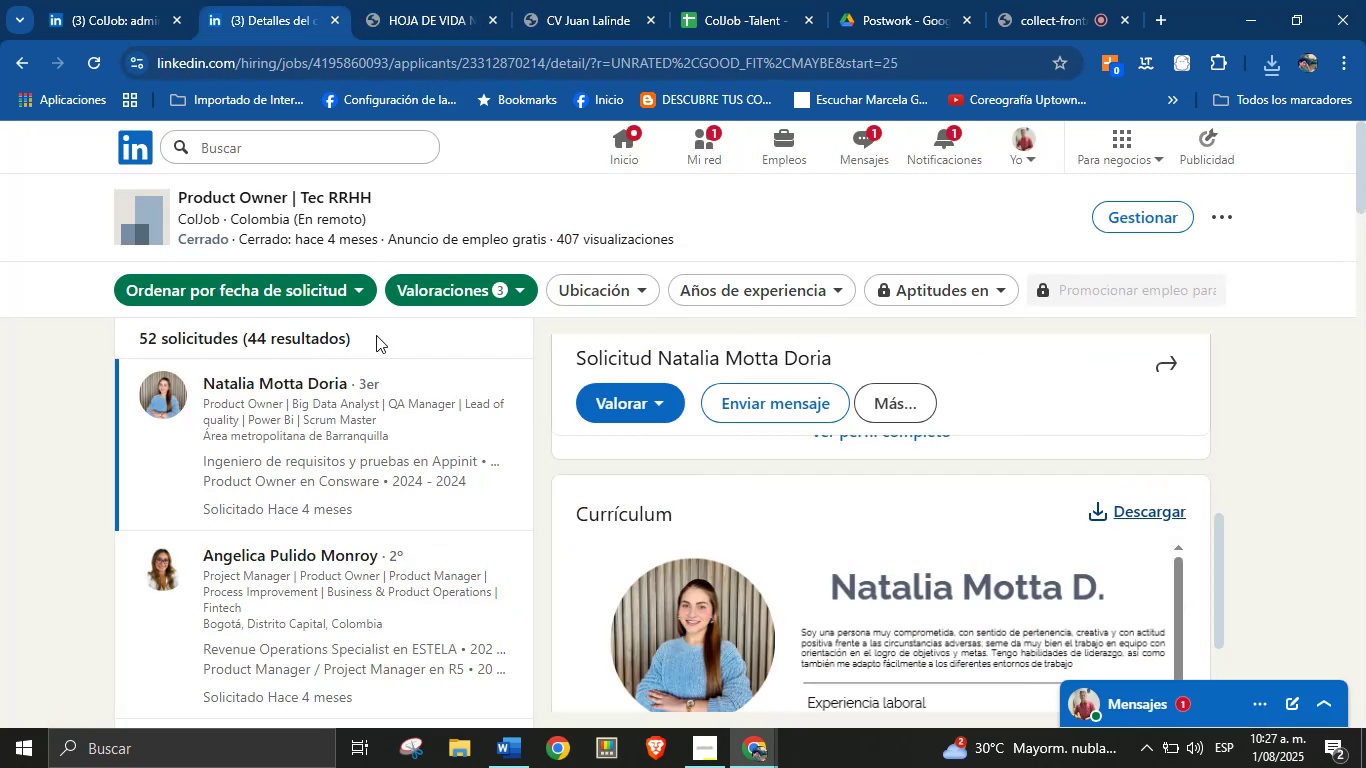 
left_click([772, 0])
 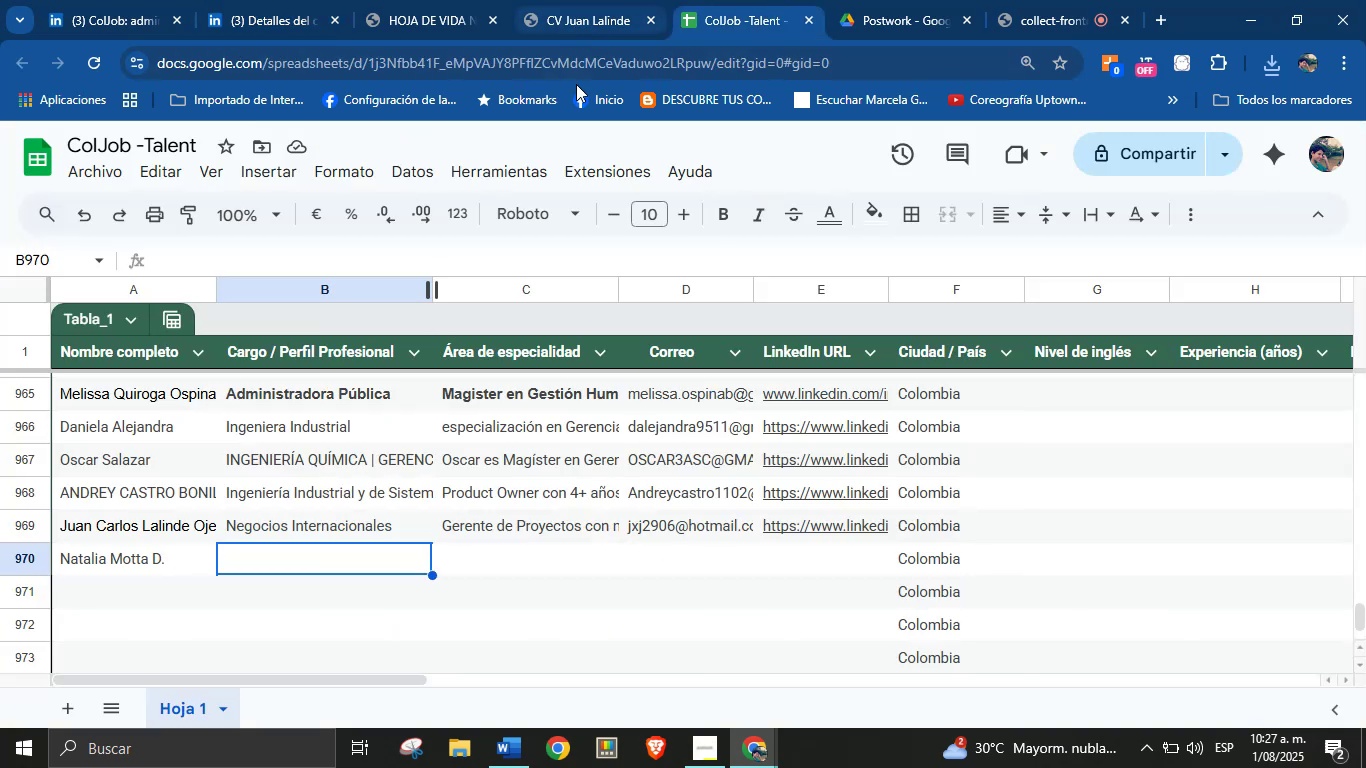 
left_click([569, 0])
 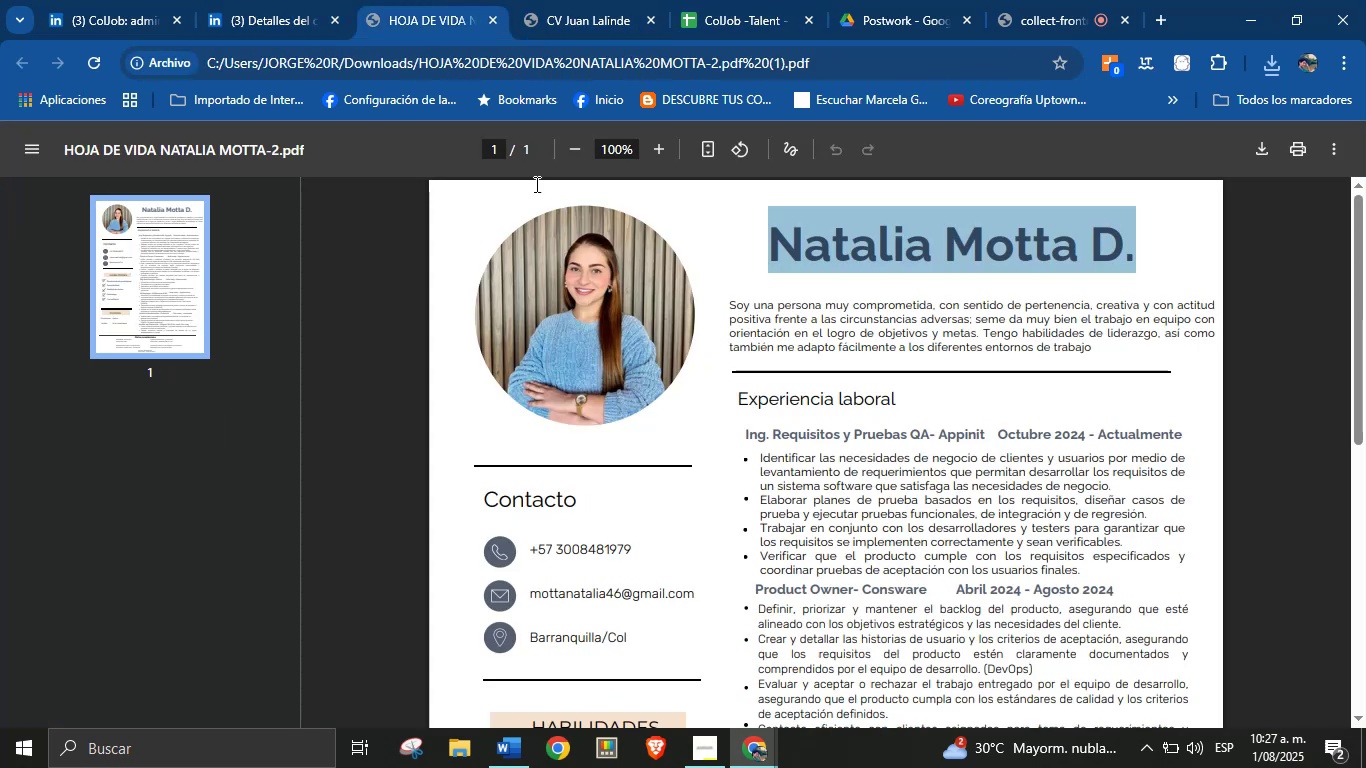 
left_click([792, 338])
 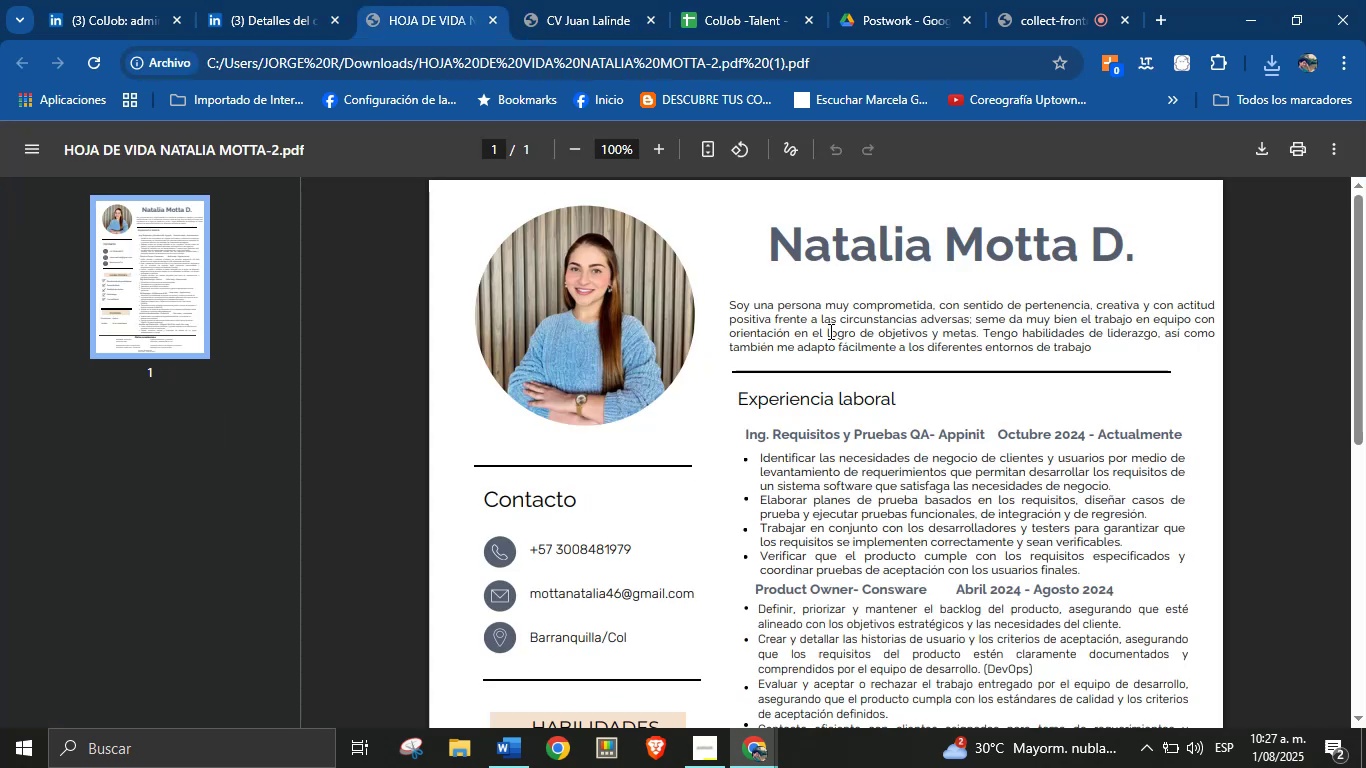 
scroll: coordinate [844, 400], scroll_direction: down, amount: 11.0
 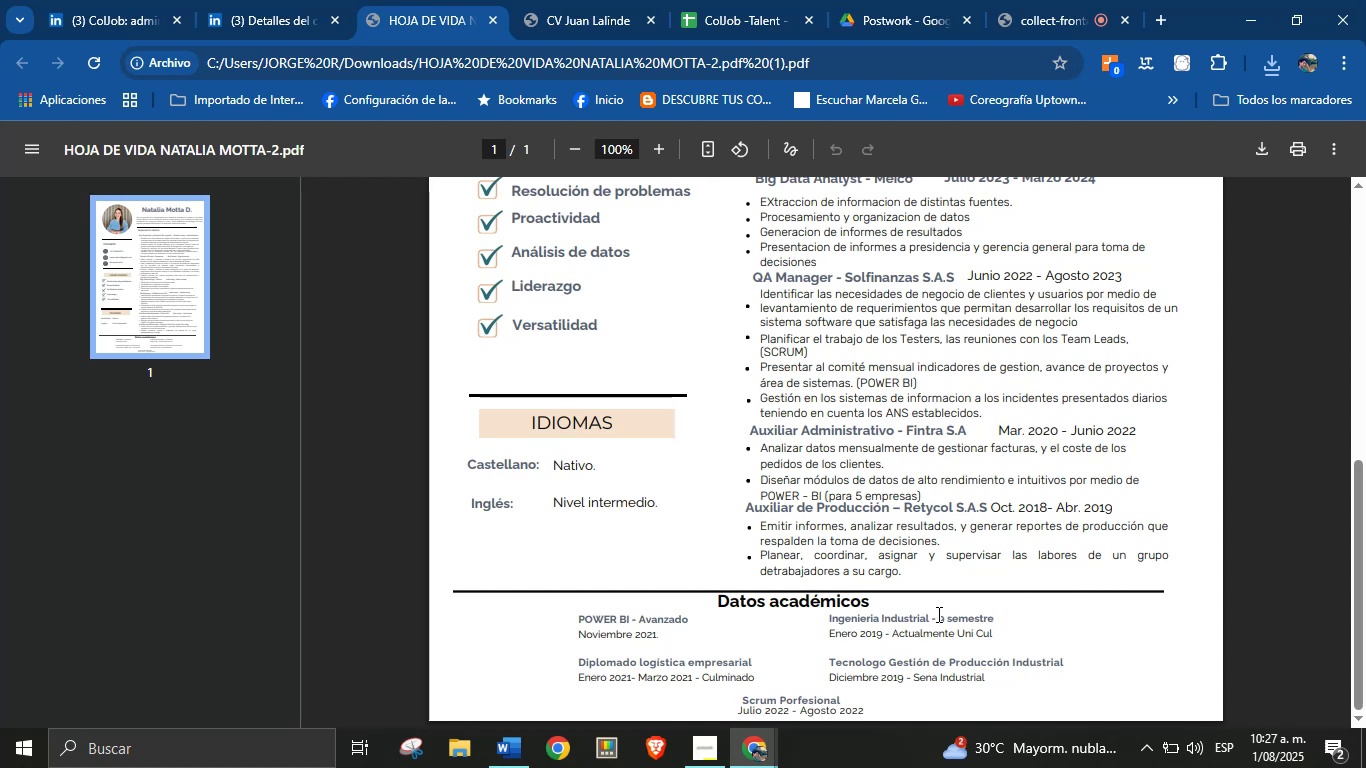 
wait(7.68)
 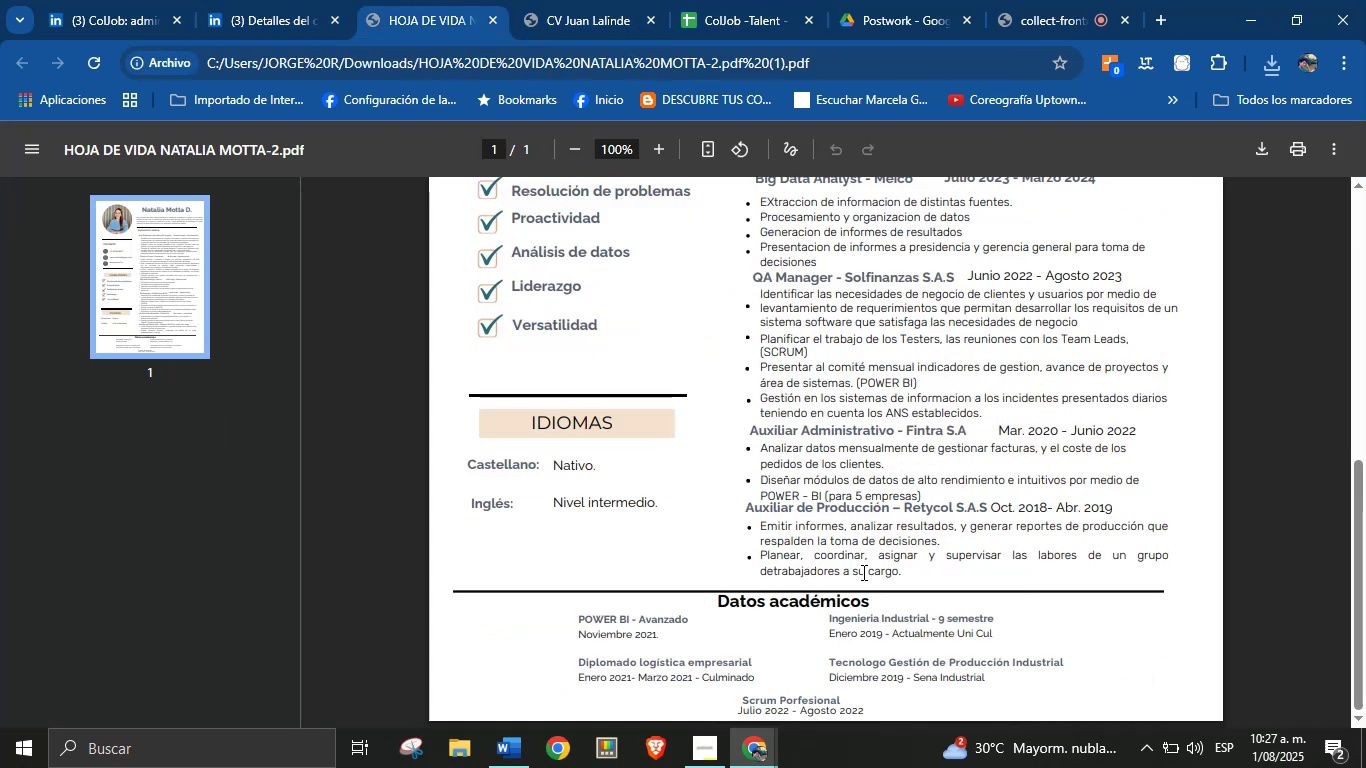 
left_click_drag(start_coordinate=[930, 619], to_coordinate=[829, 617])
 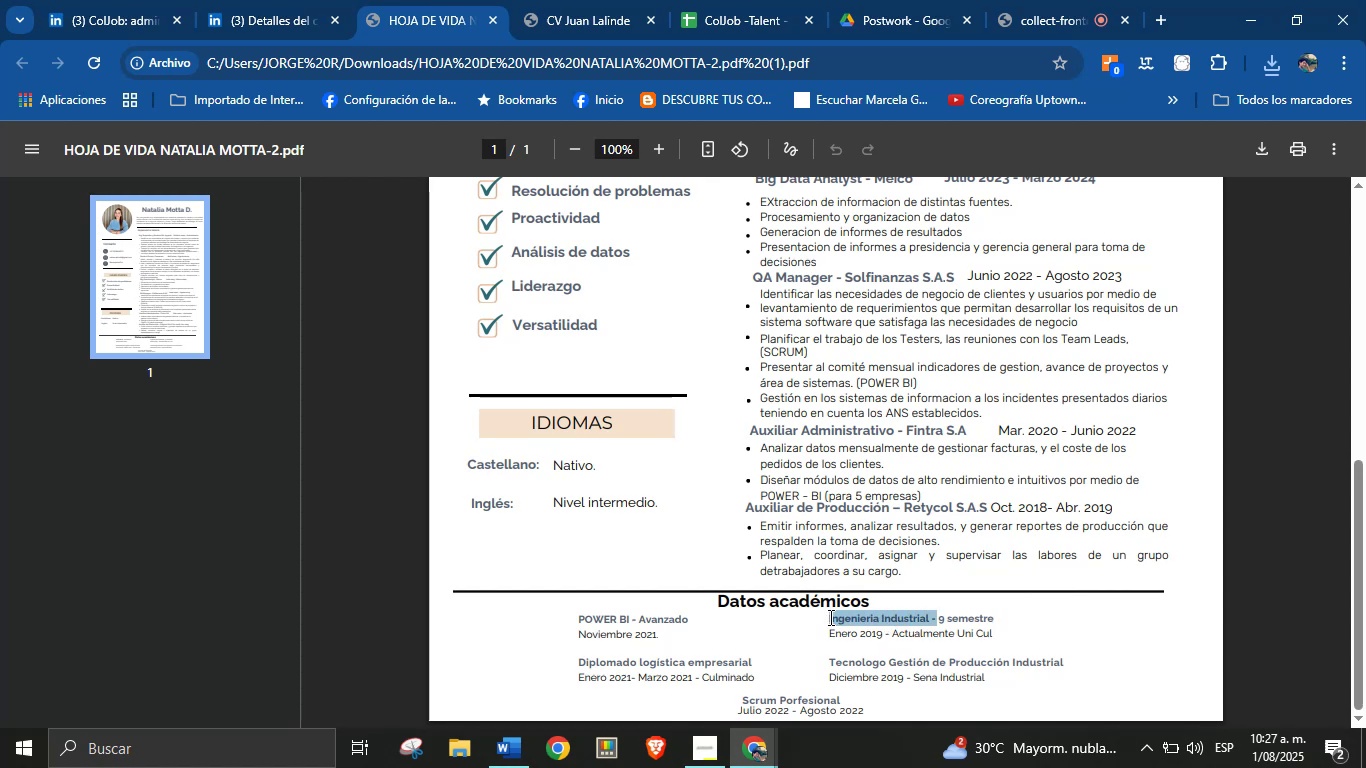 
key(Control+C)
 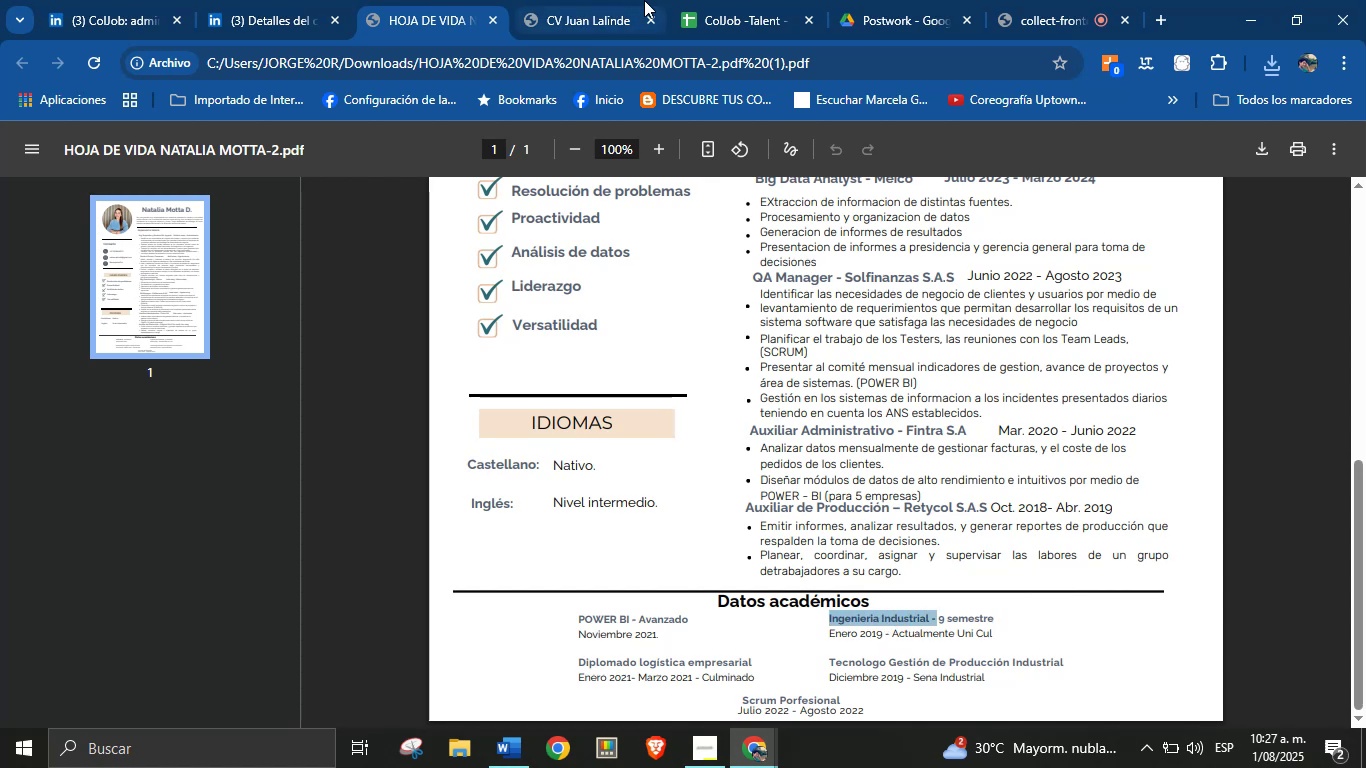 
left_click([702, 0])
 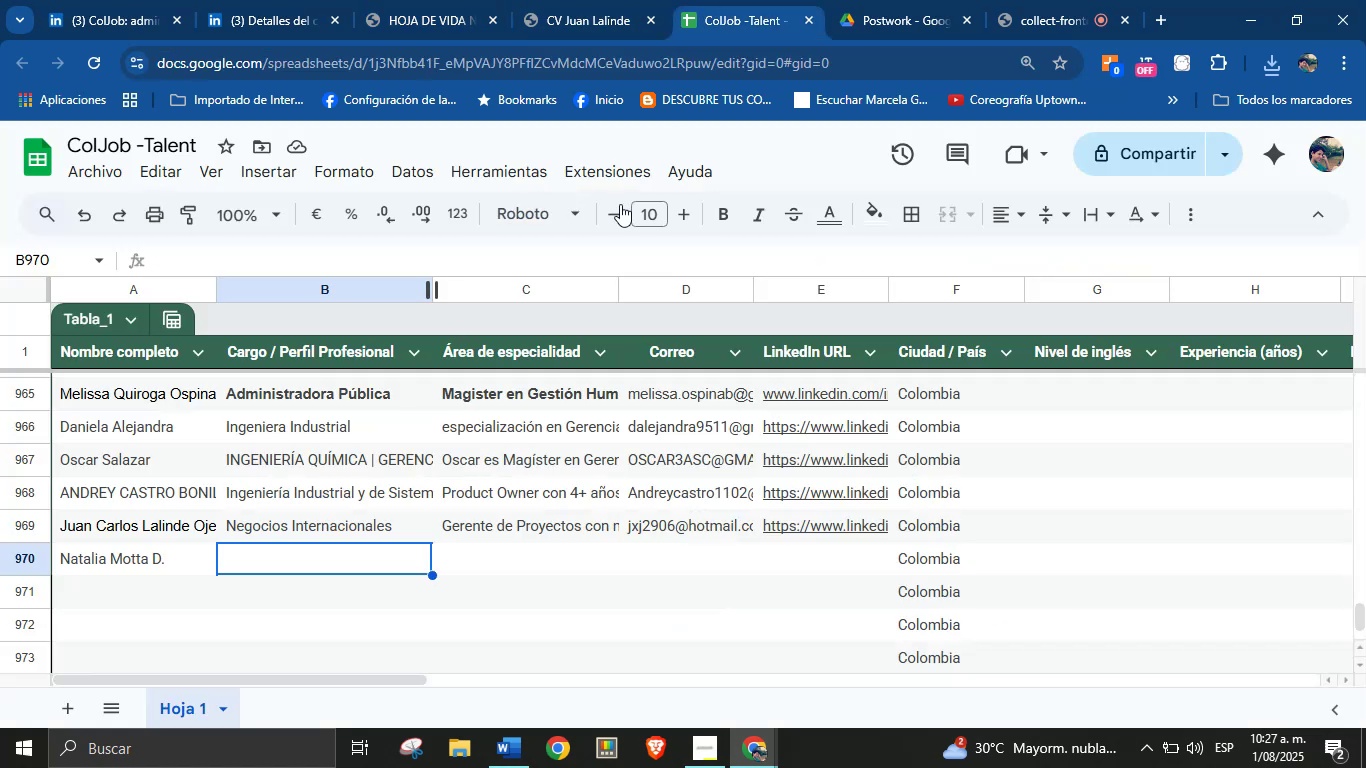 
key(Control+V)
 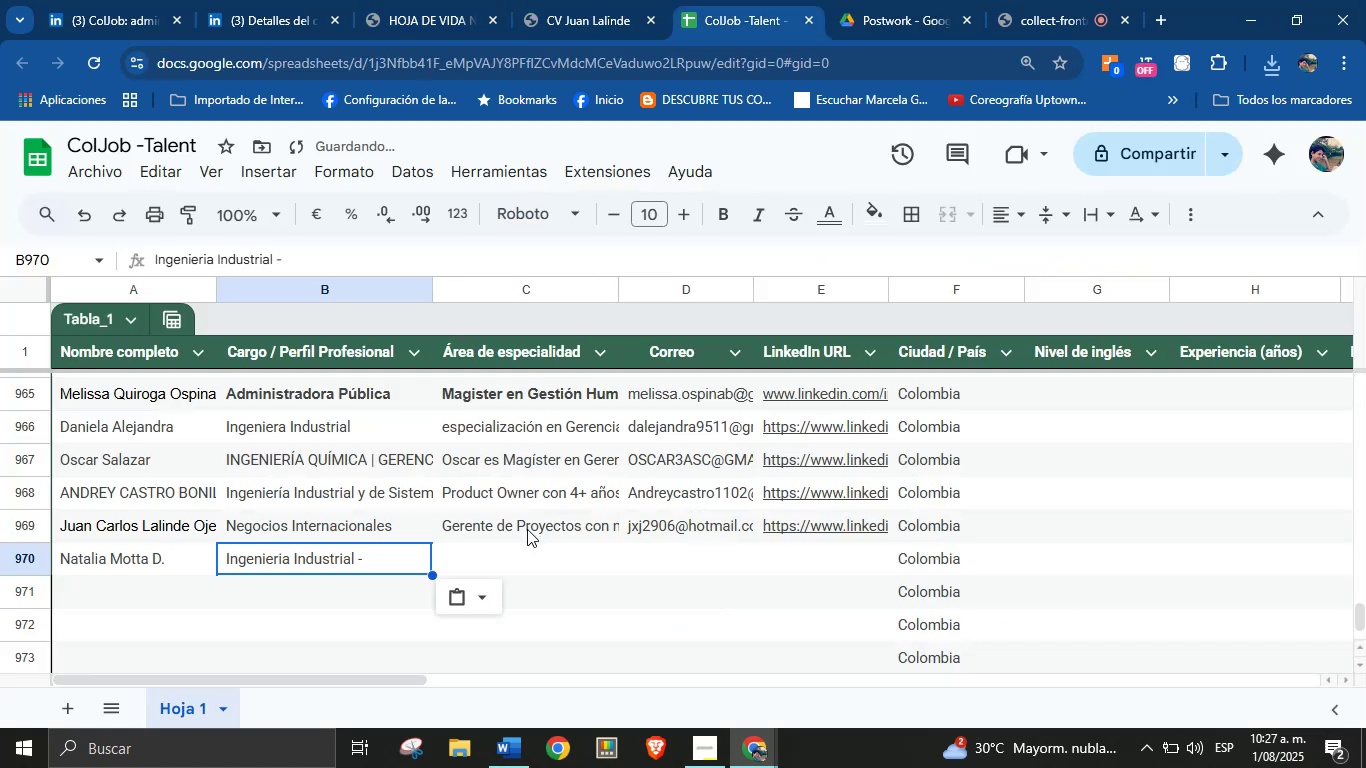 
left_click([527, 550])
 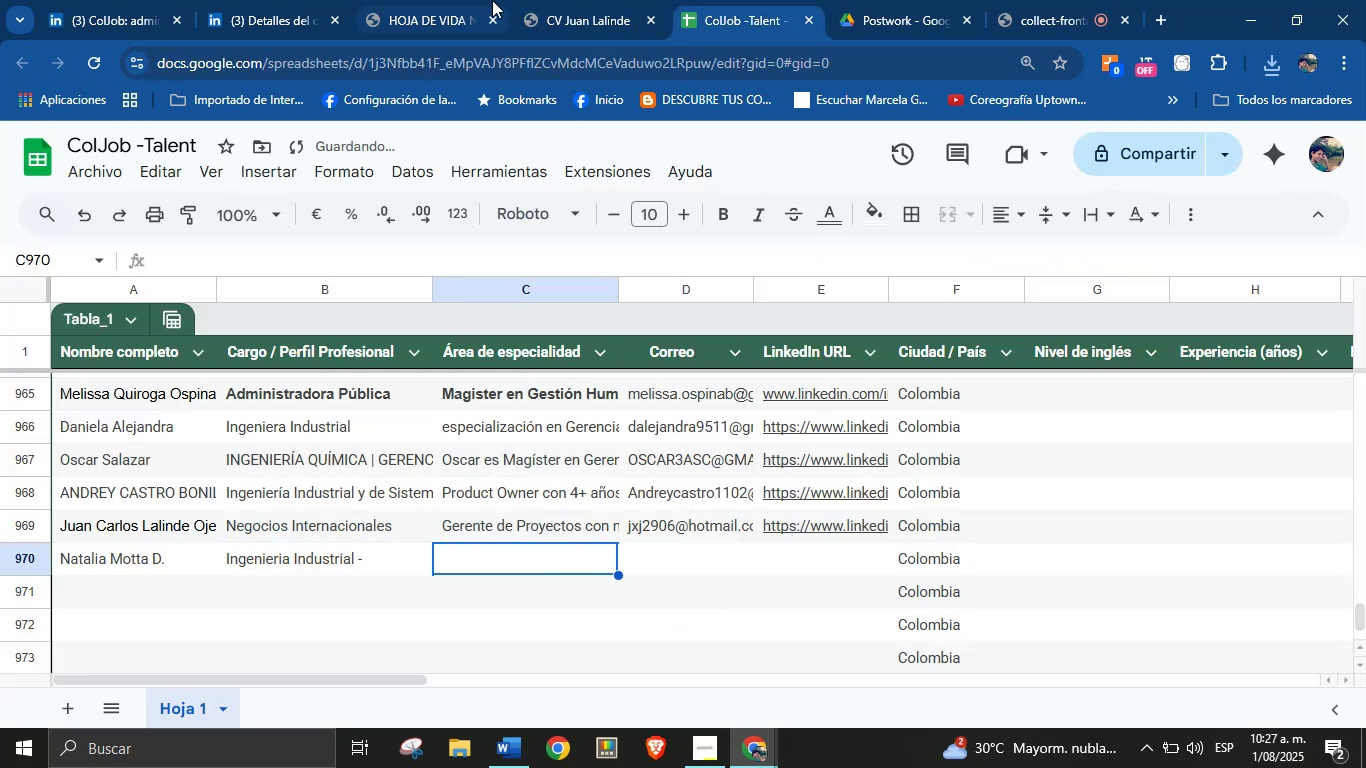 
left_click([568, 0])
 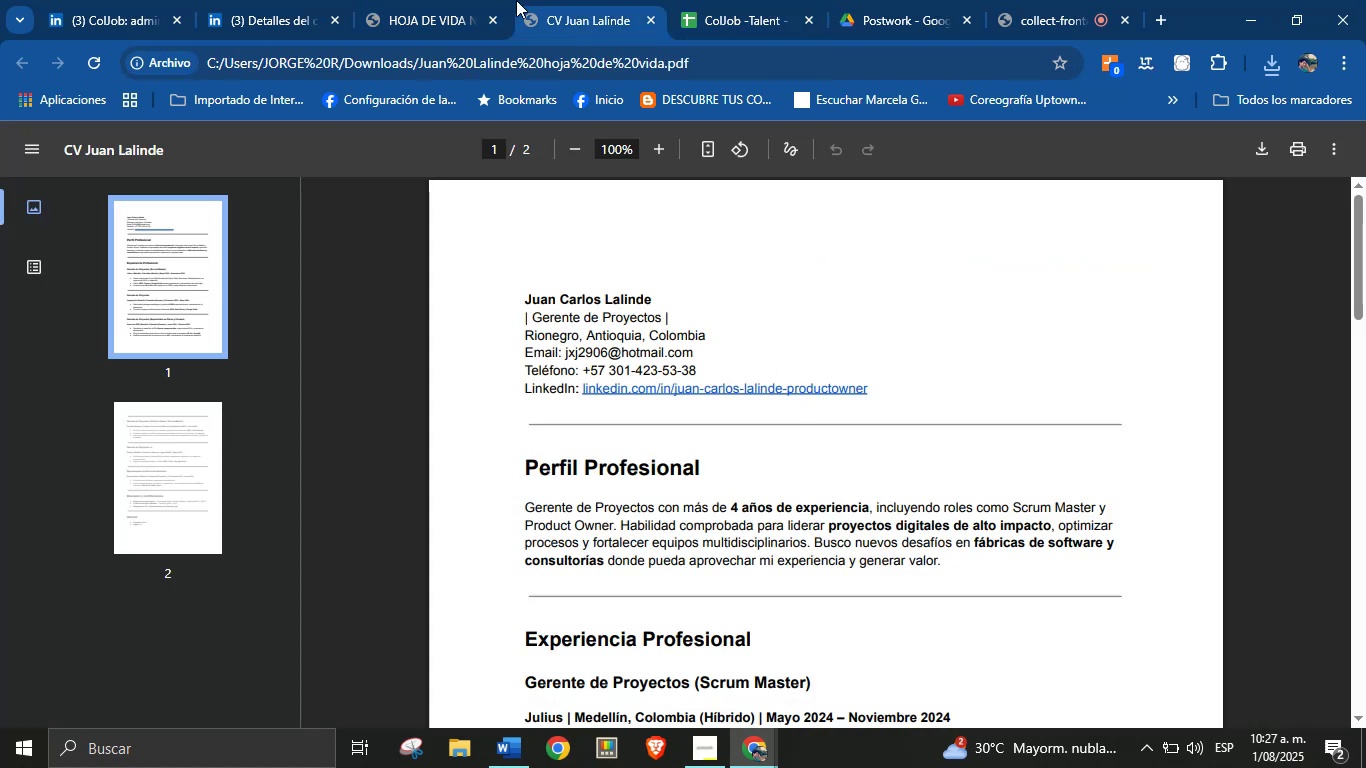 
left_click([420, 0])
 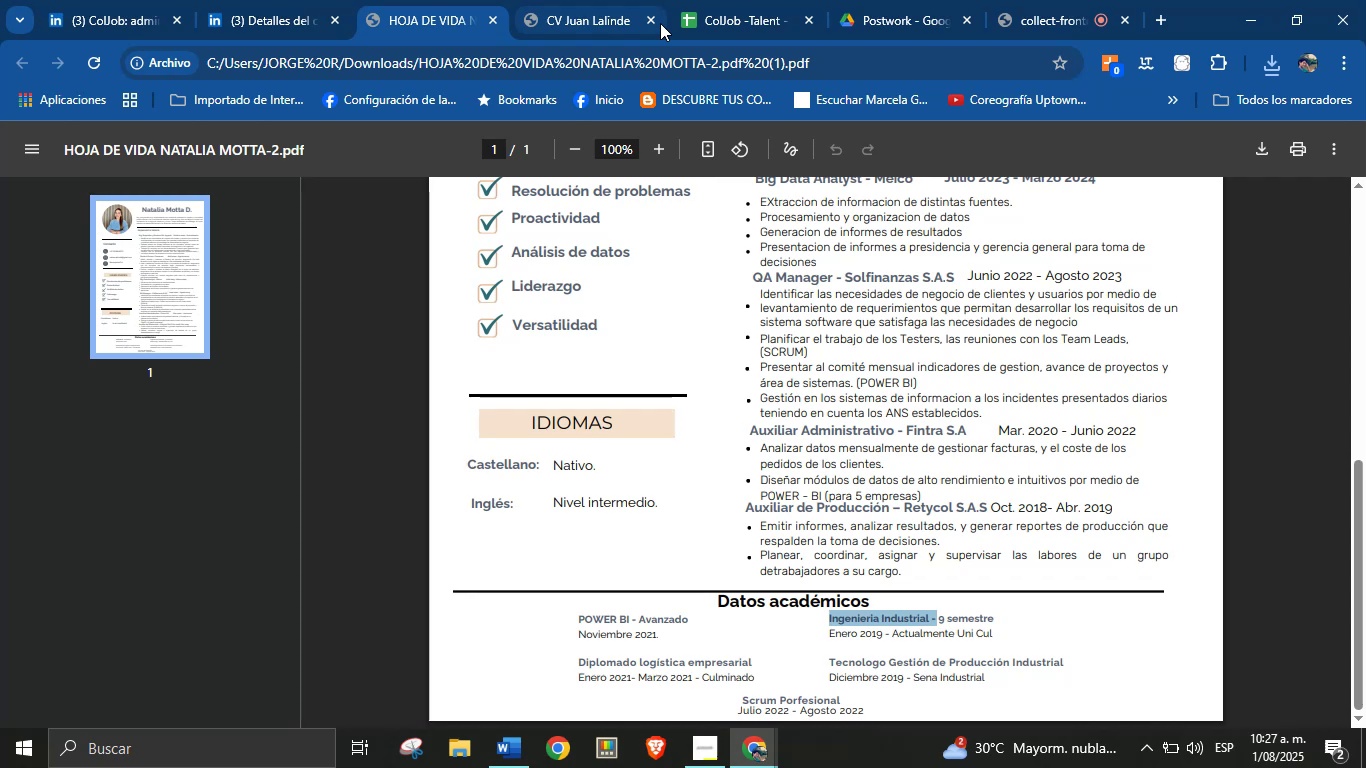 
left_click([651, 25])
 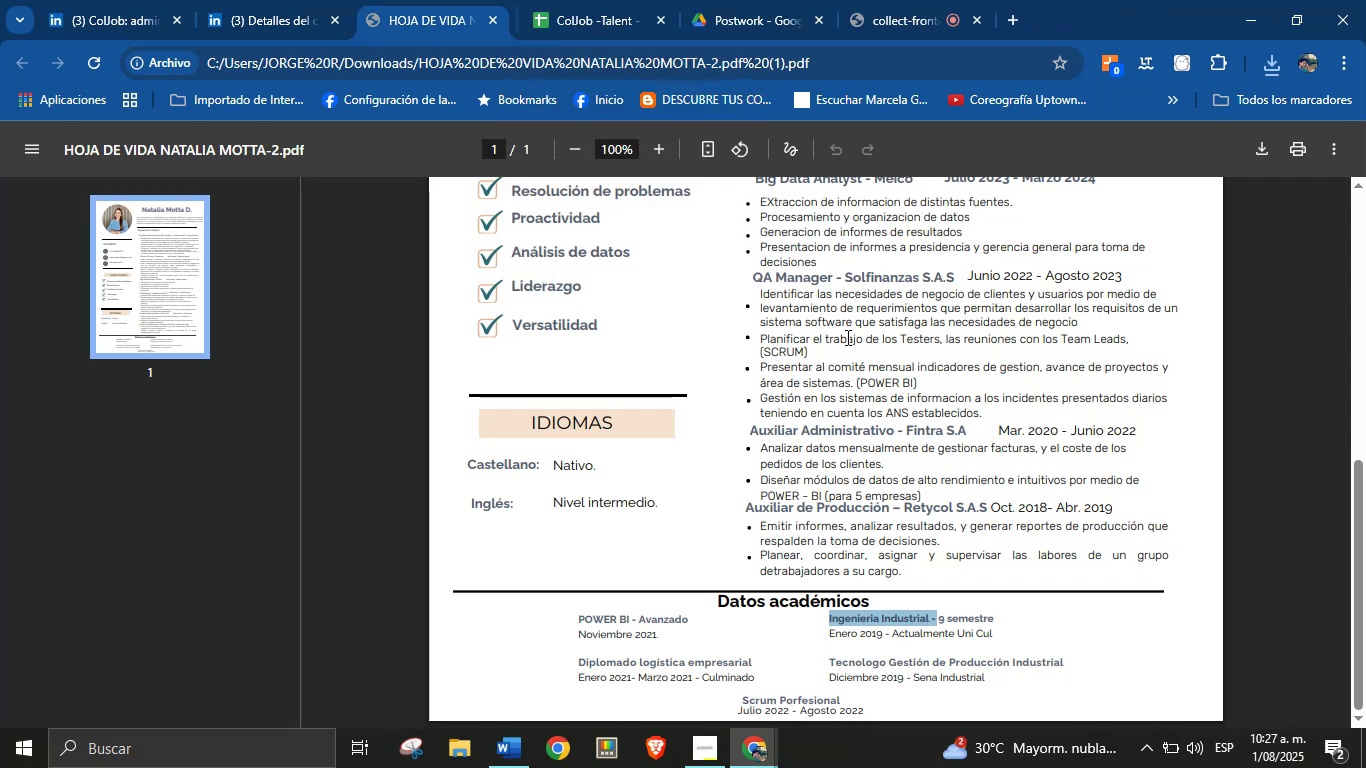 
double_click([846, 339])
 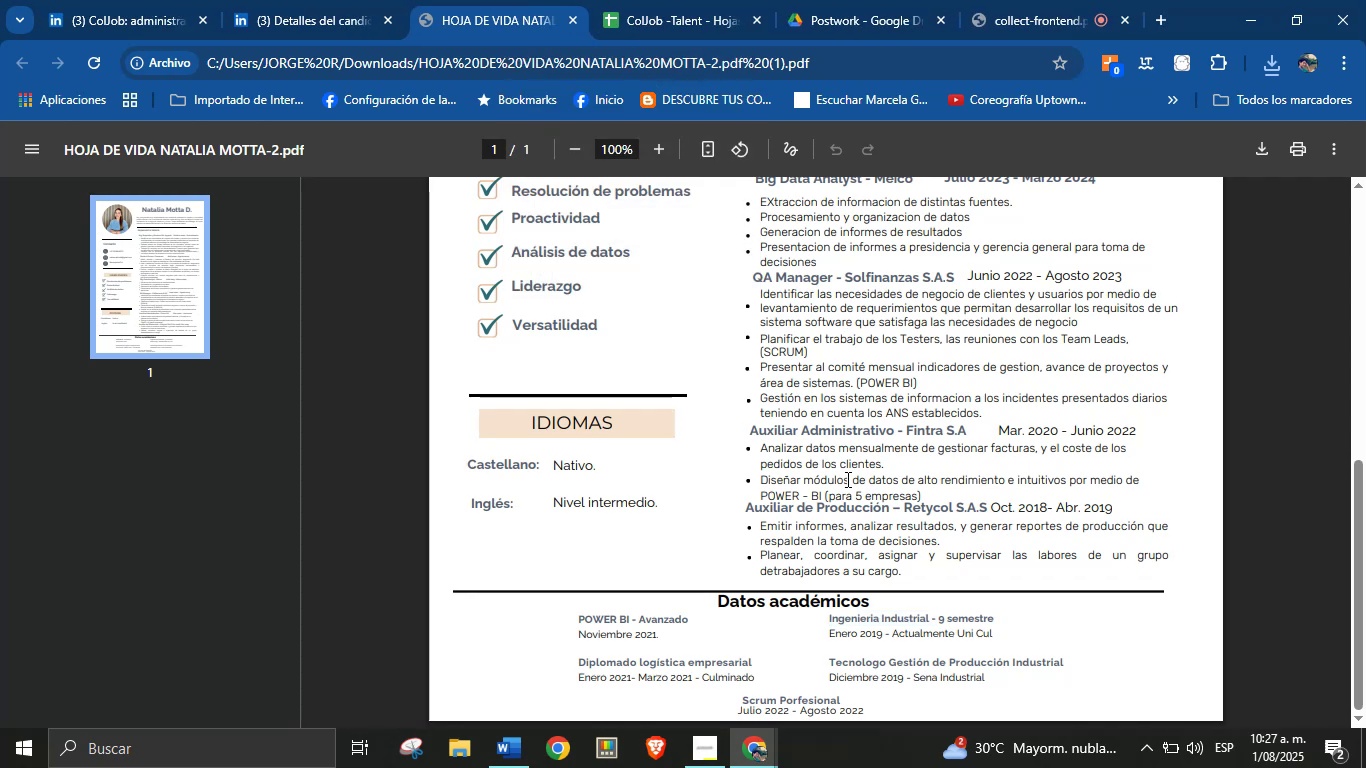 
scroll: coordinate [842, 493], scroll_direction: up, amount: 10.0
 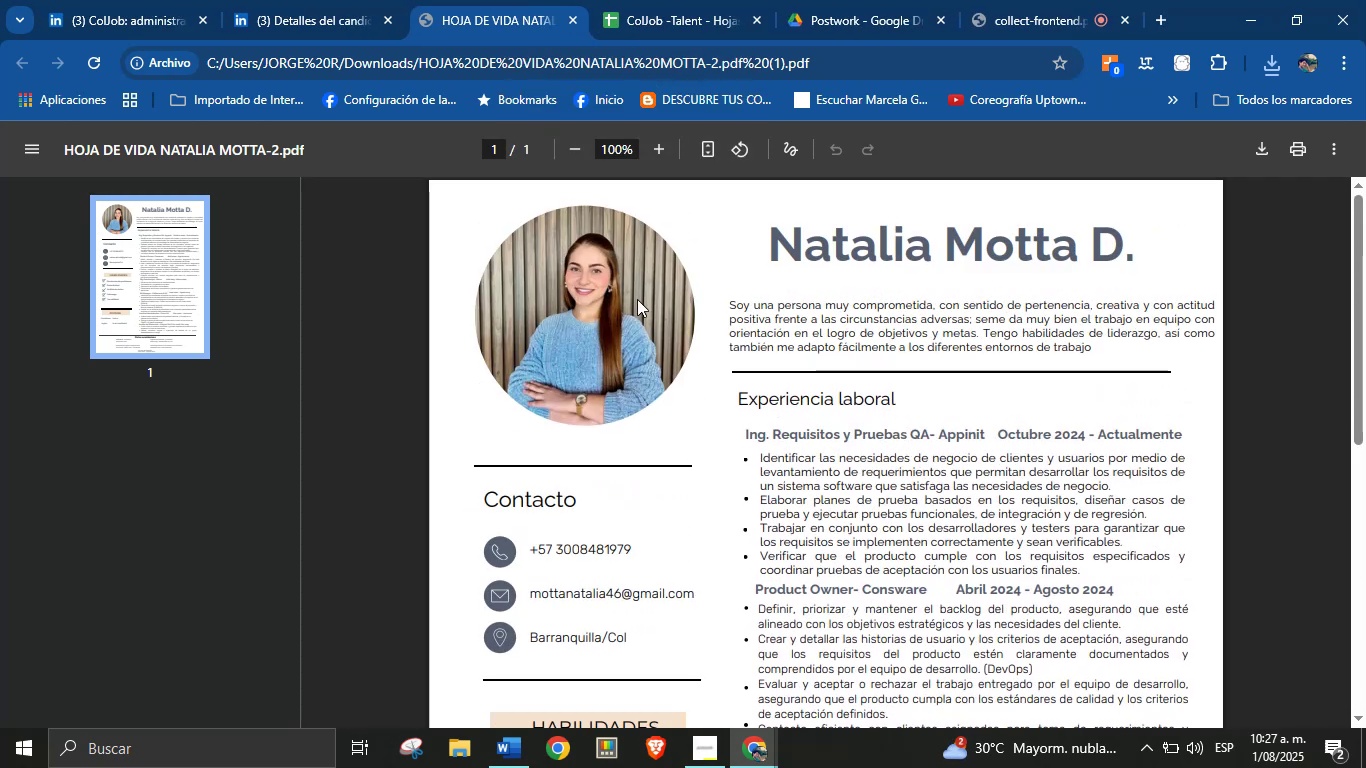 
wait(11.36)
 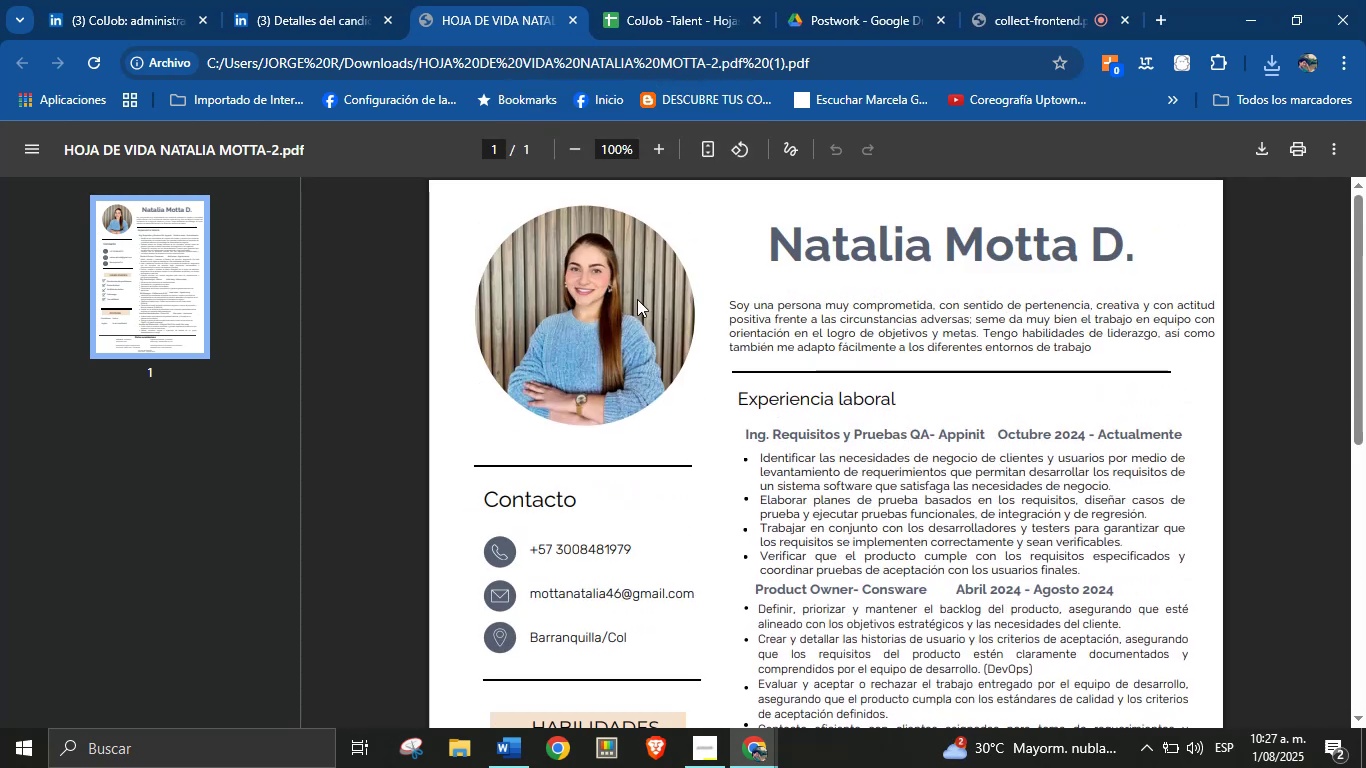 
scroll: coordinate [1059, 380], scroll_direction: down, amount: 2.0
 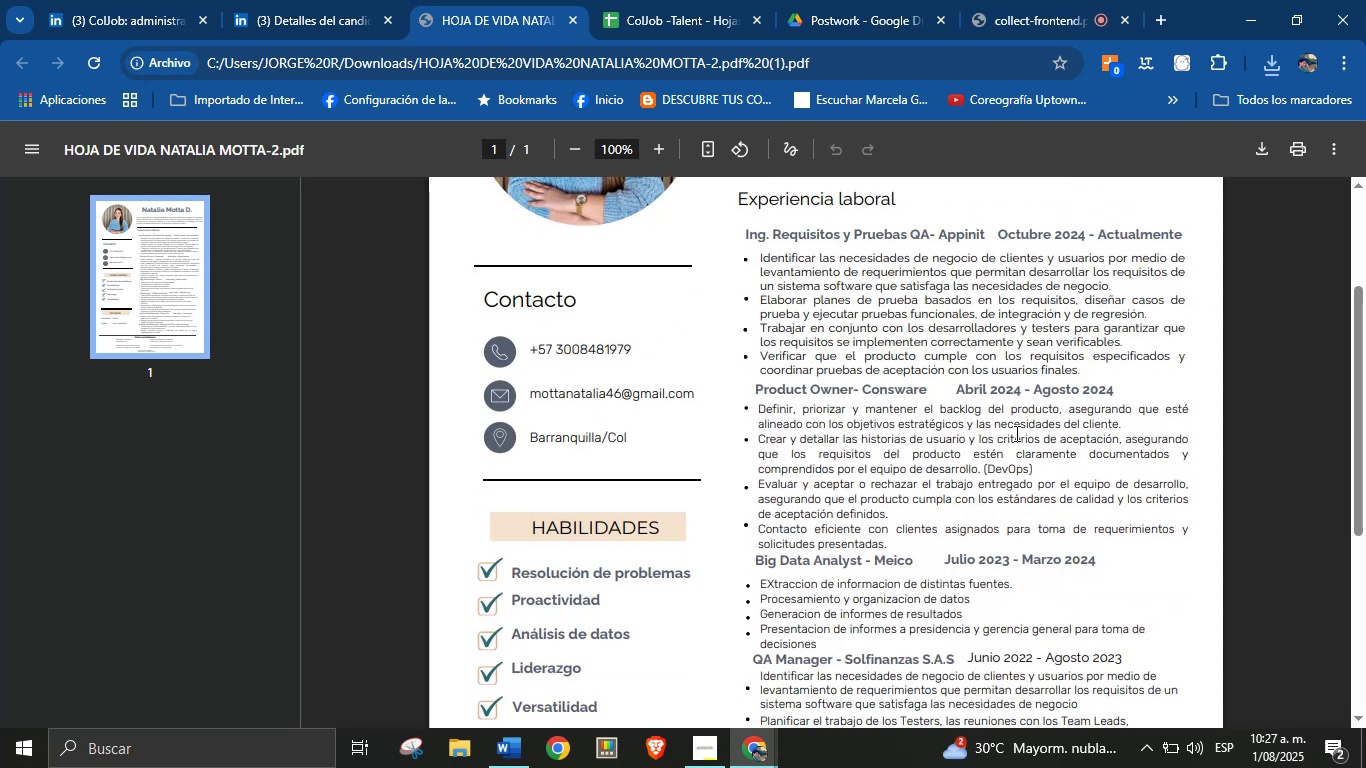 
scroll: coordinate [907, 473], scroll_direction: up, amount: 1.0
 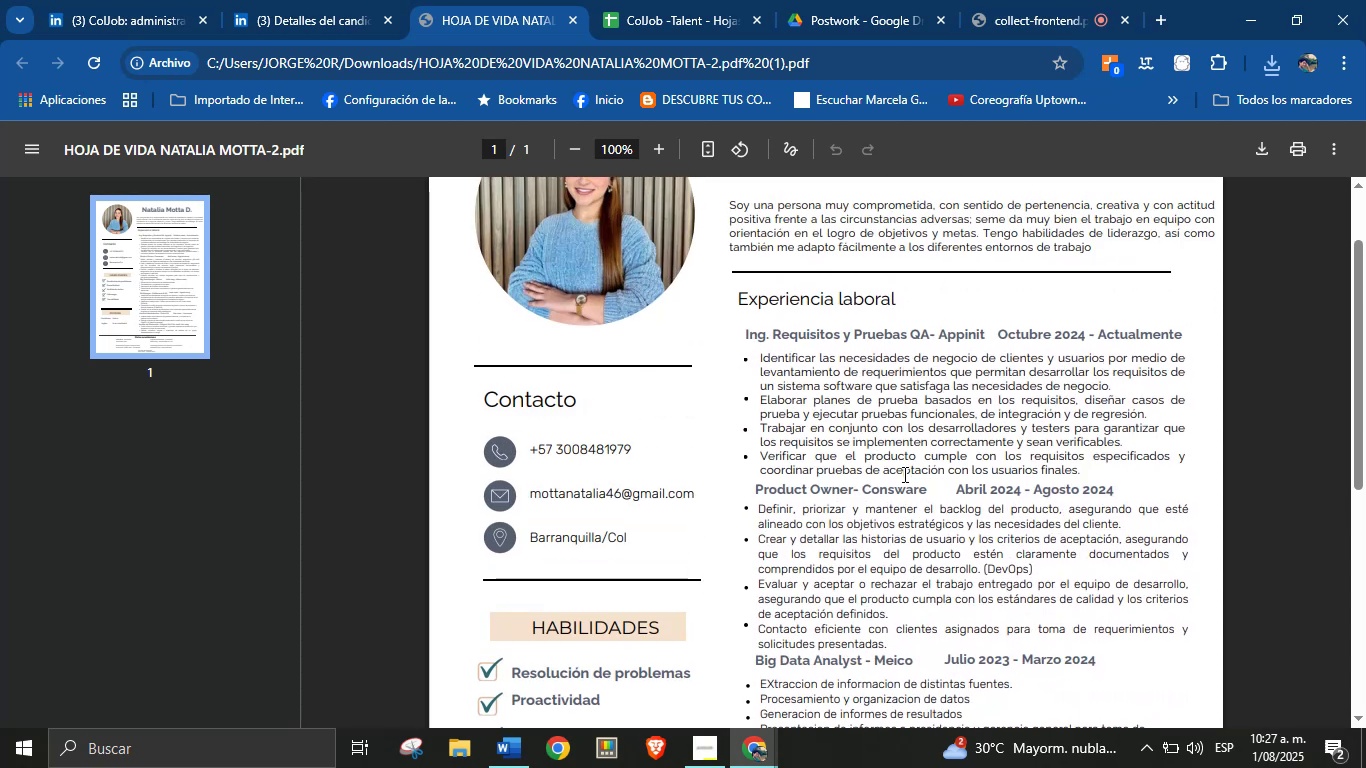 
scroll: coordinate [903, 479], scroll_direction: down, amount: 1.0
 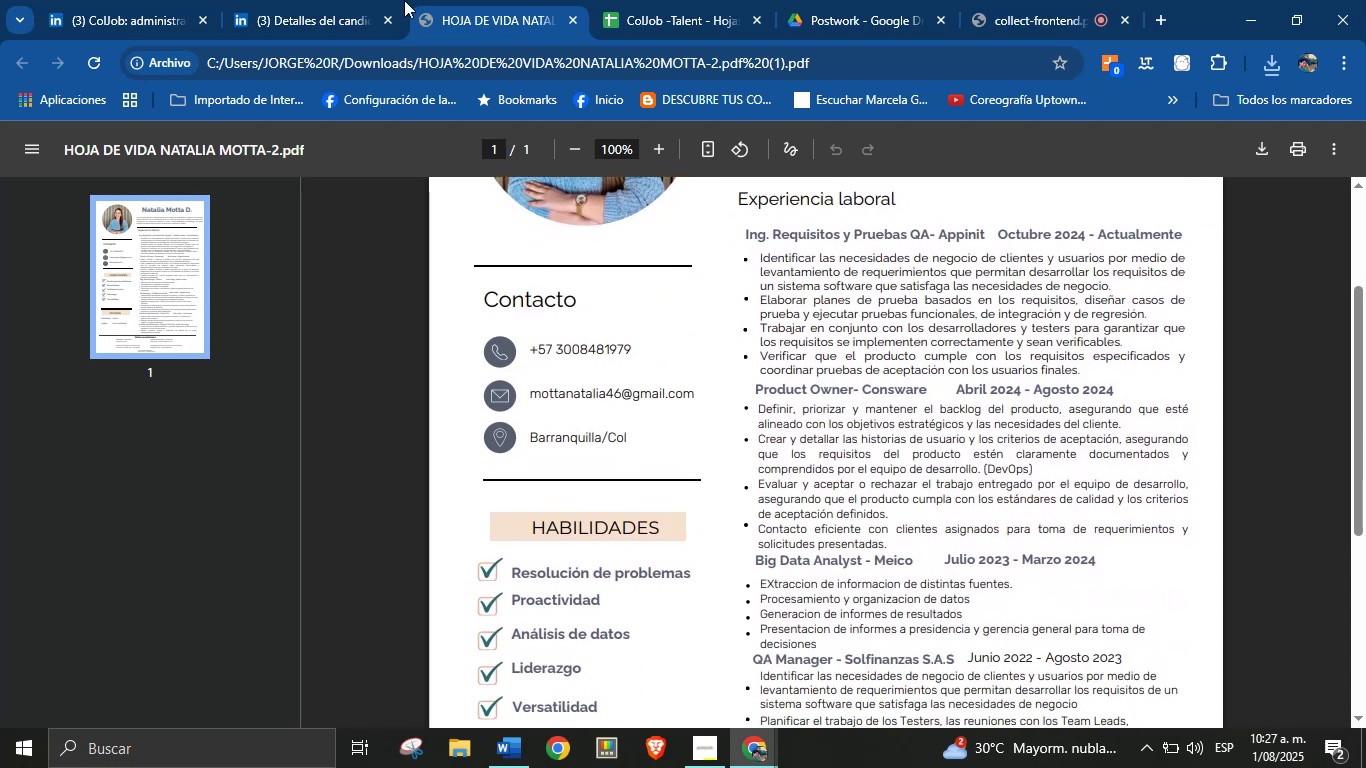 
left_click([647, 0])
 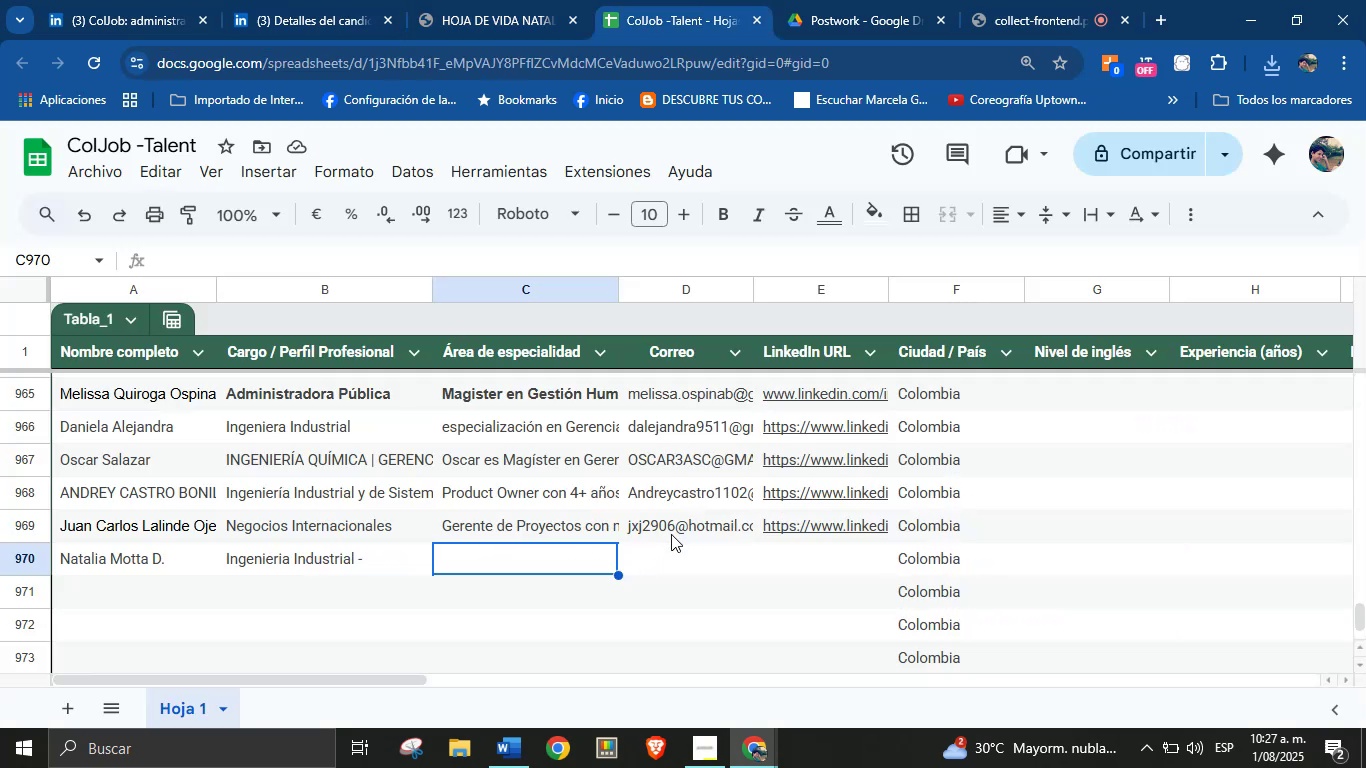 
left_click([671, 551])
 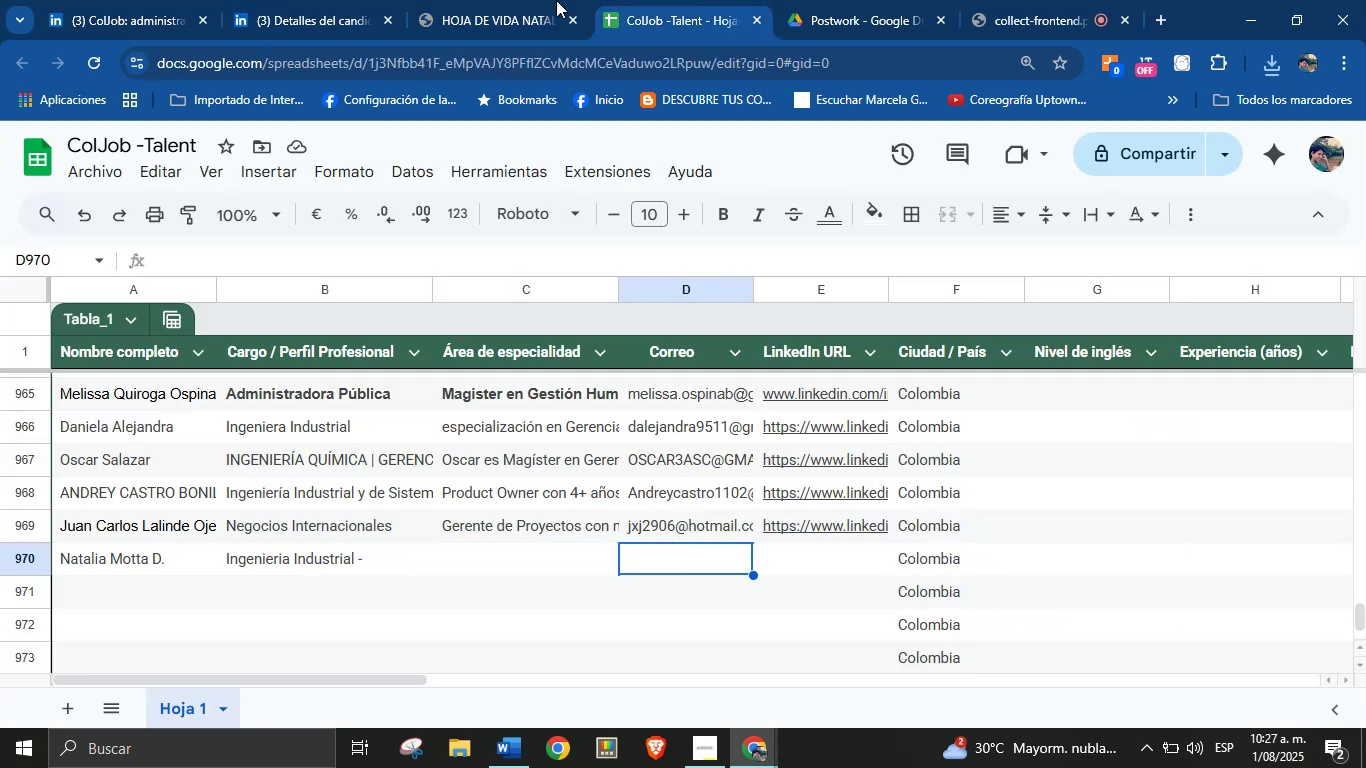 
left_click([527, 0])
 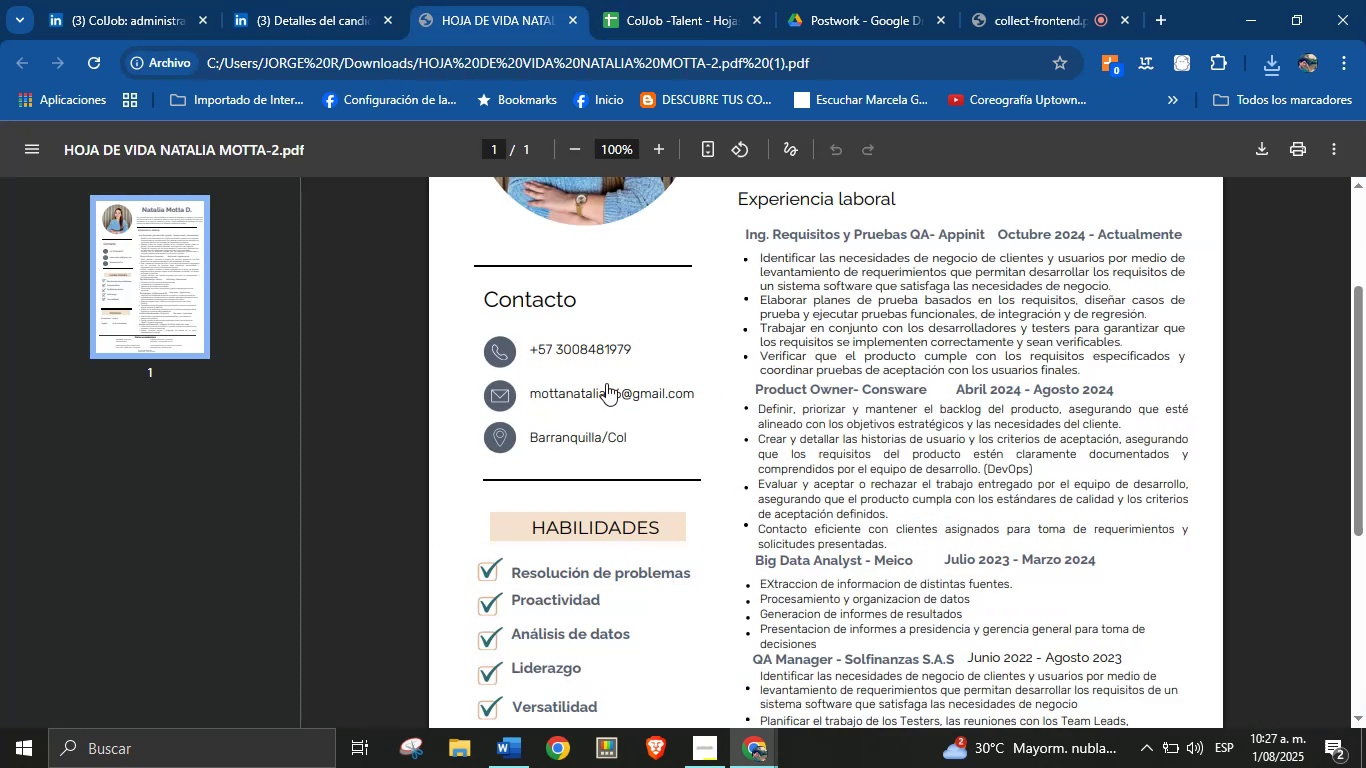 
right_click([583, 397])
 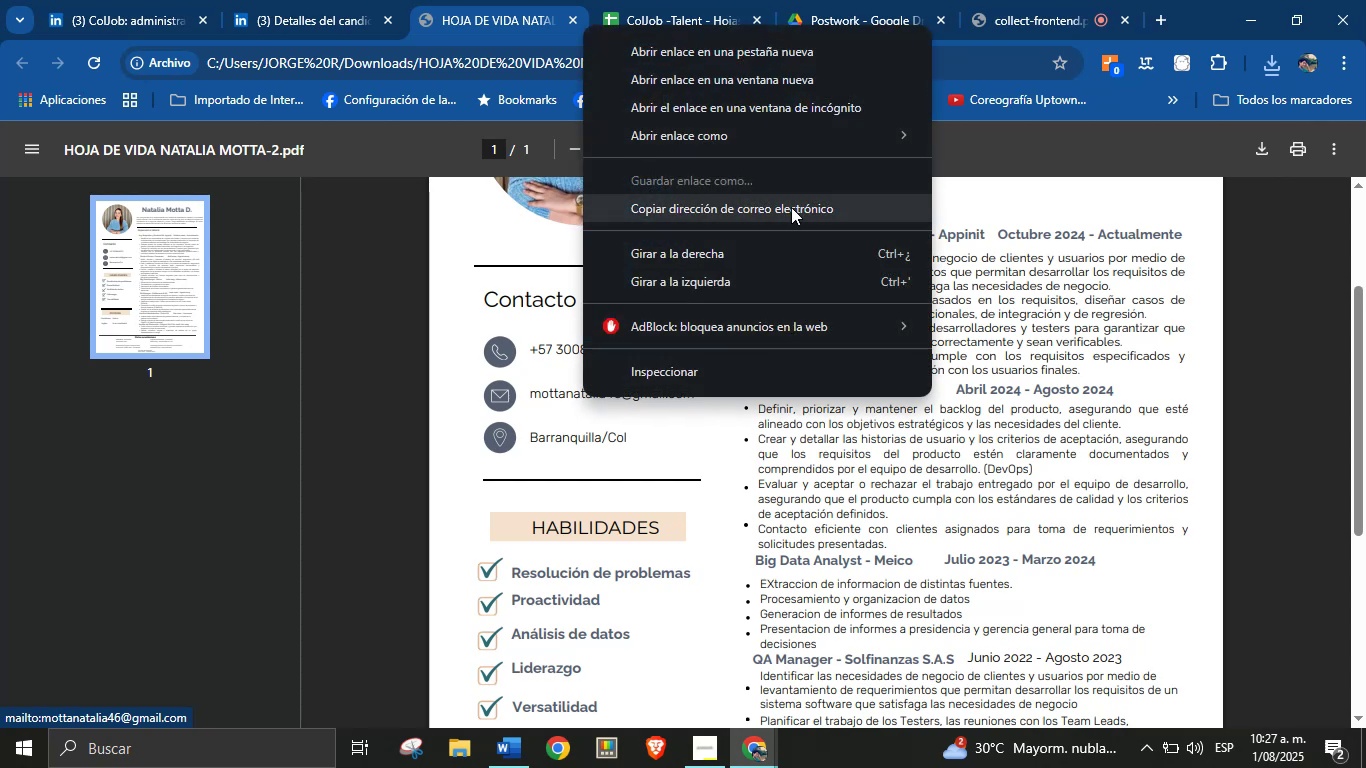 
double_click([684, 0])
 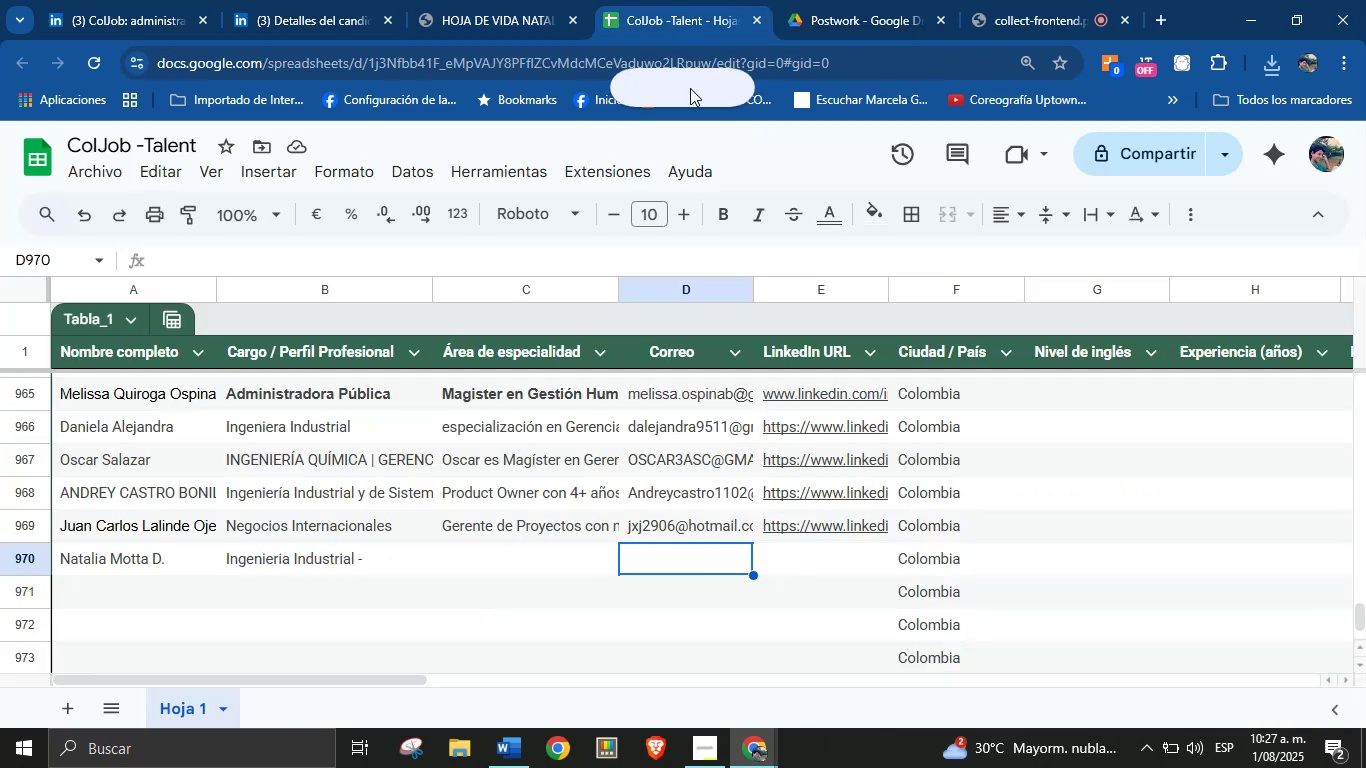 
key(Control+V)
 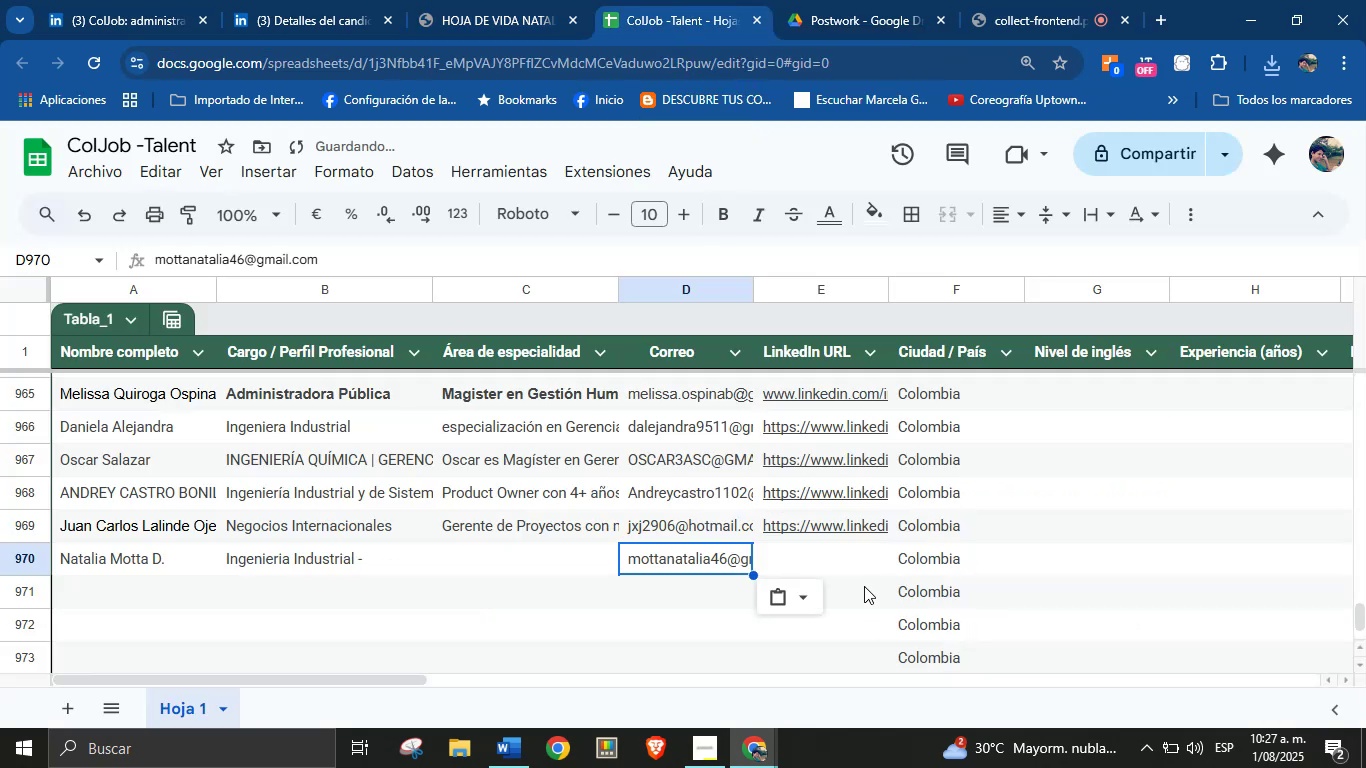 
left_click([860, 569])
 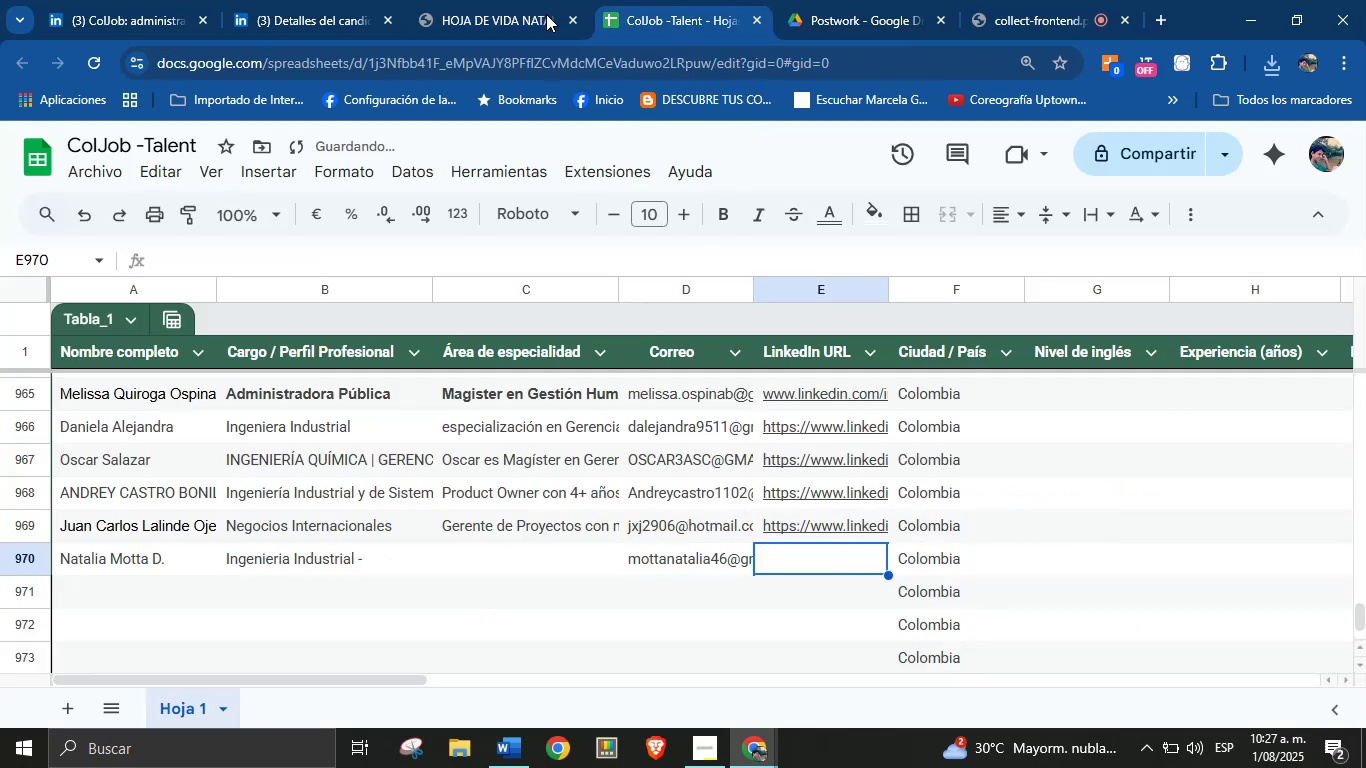 
left_click([532, 0])
 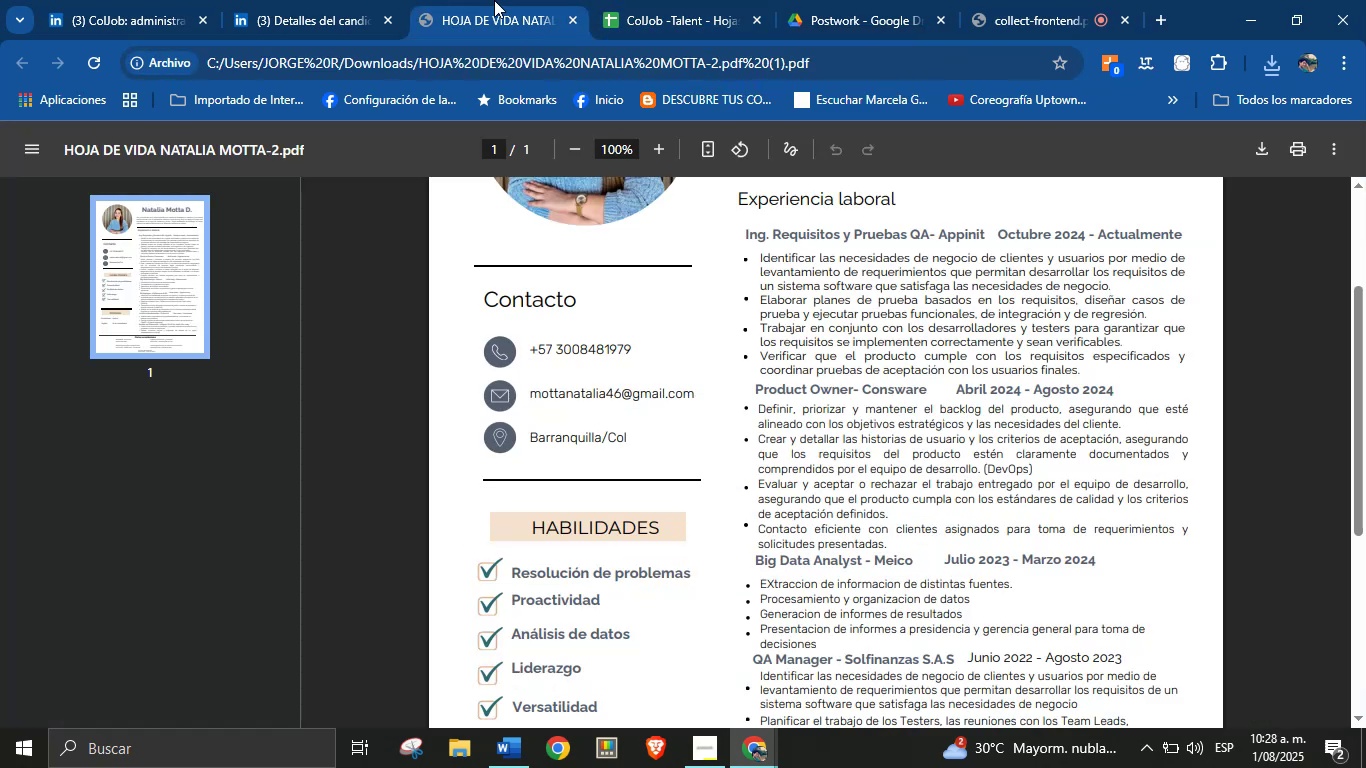 
left_click([335, 0])
 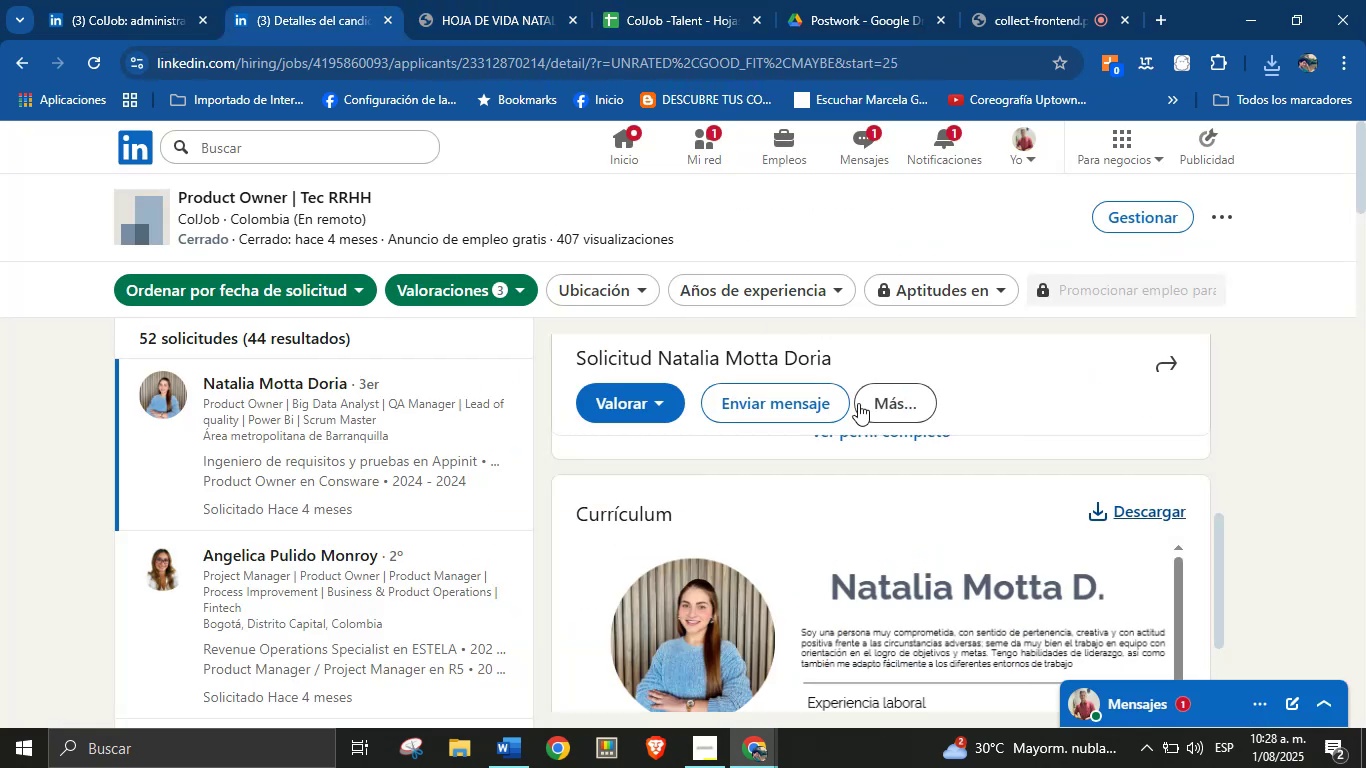 
left_click([904, 408])
 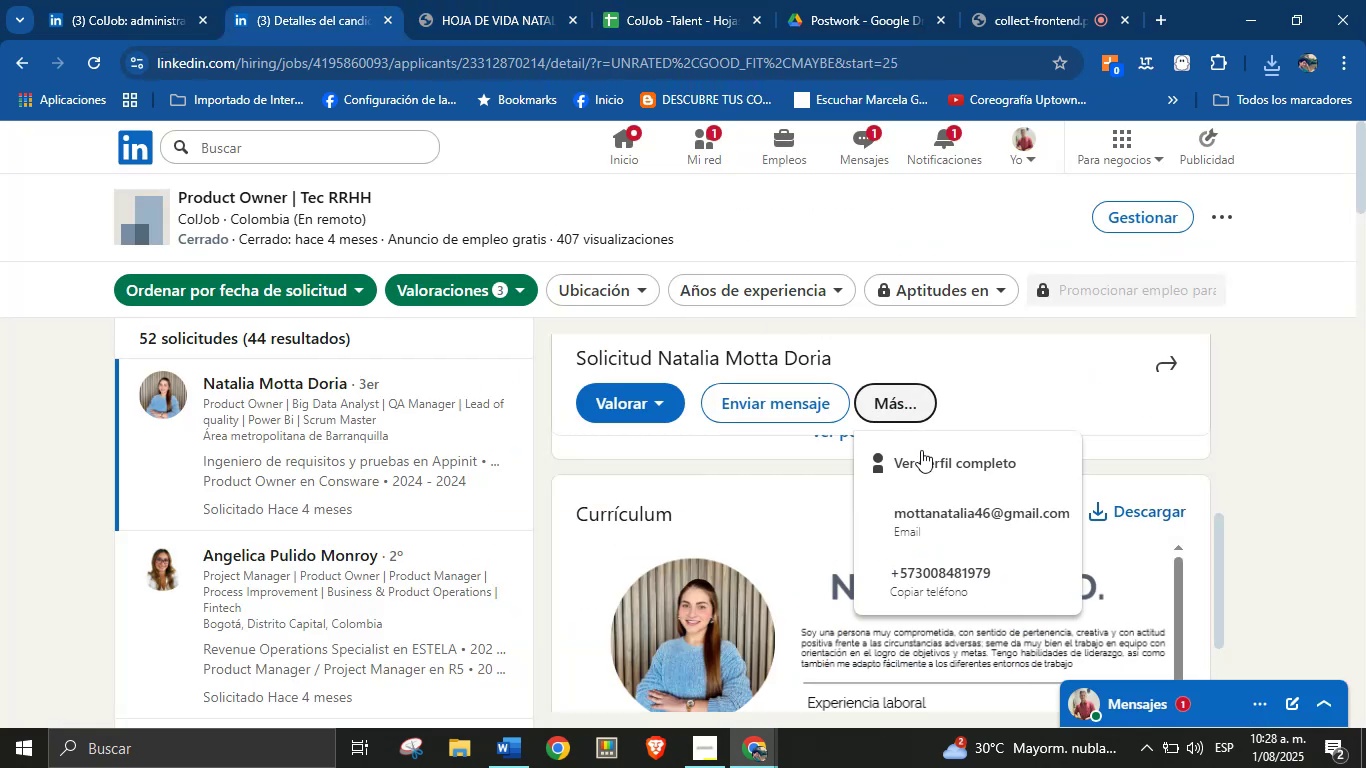 
right_click([922, 451])
 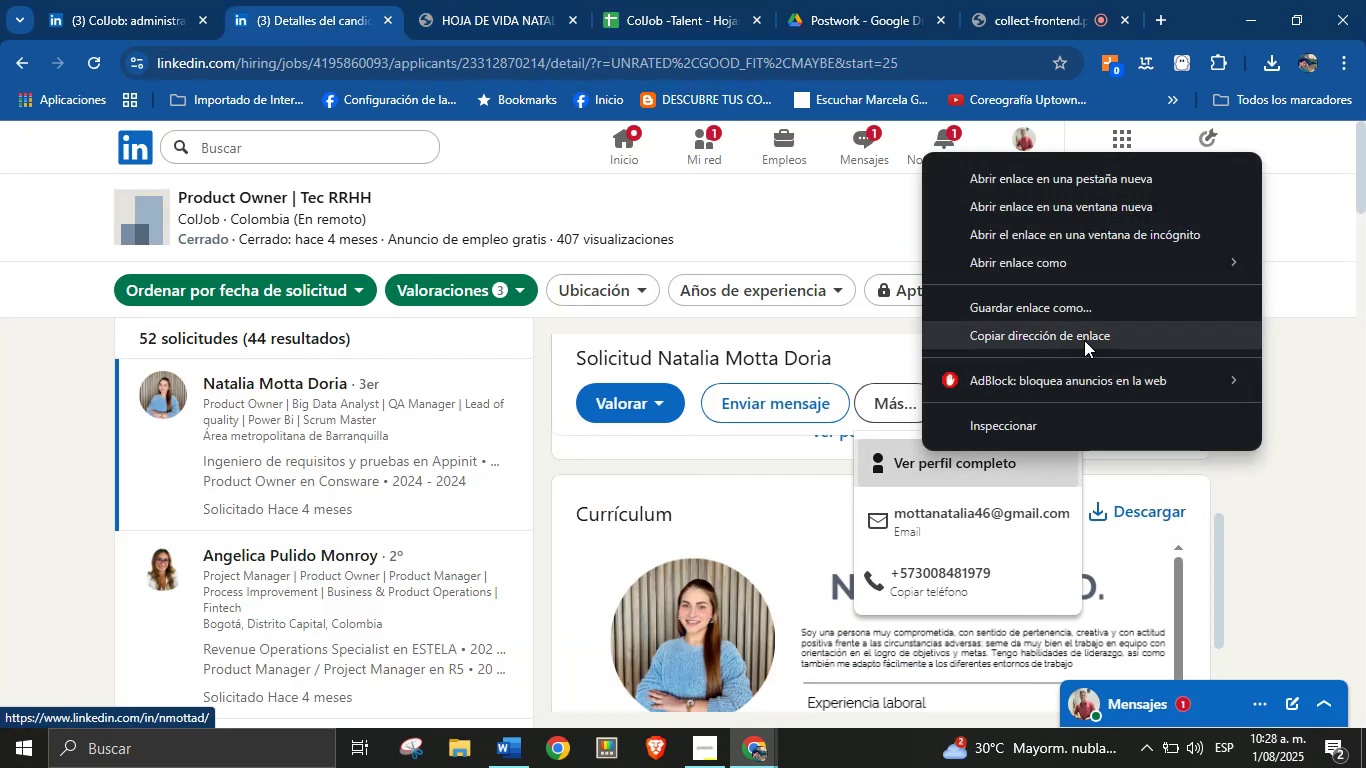 
left_click([1087, 335])
 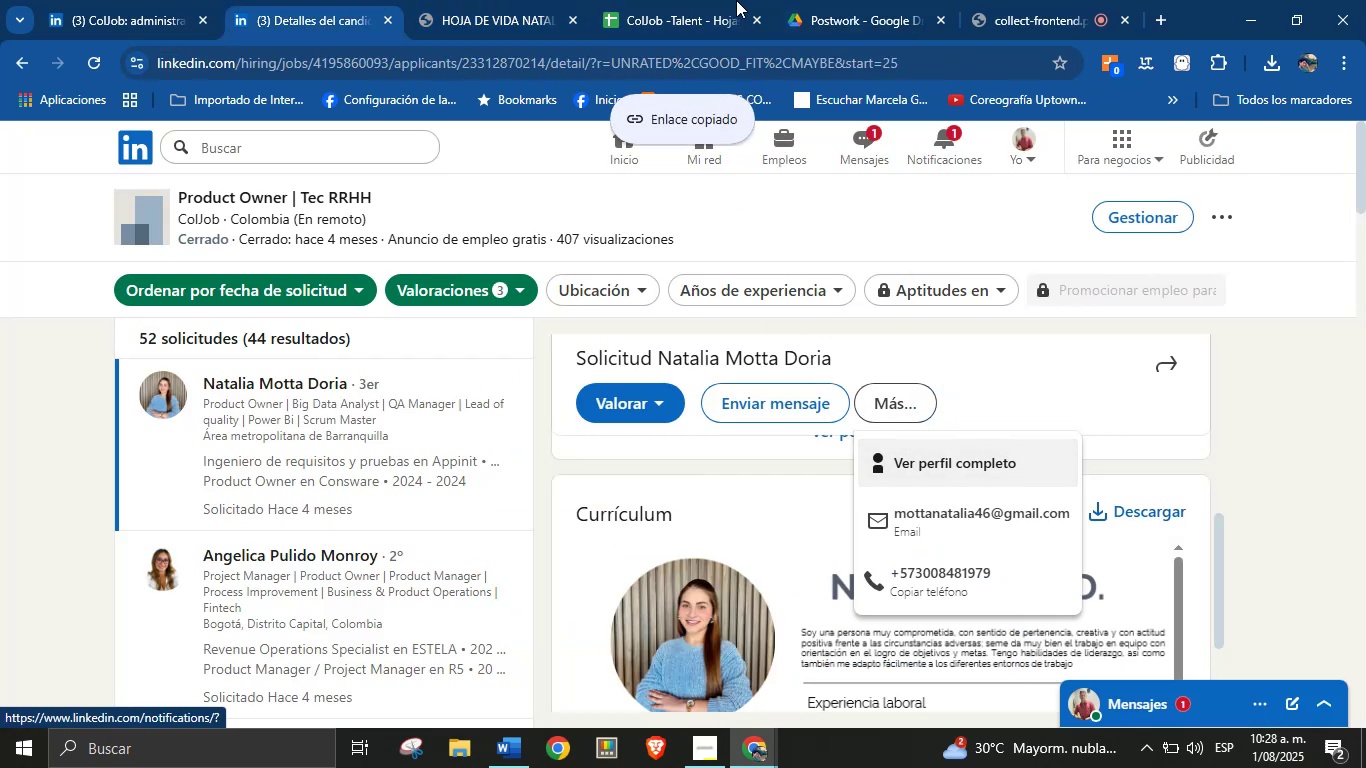 
left_click([682, 0])
 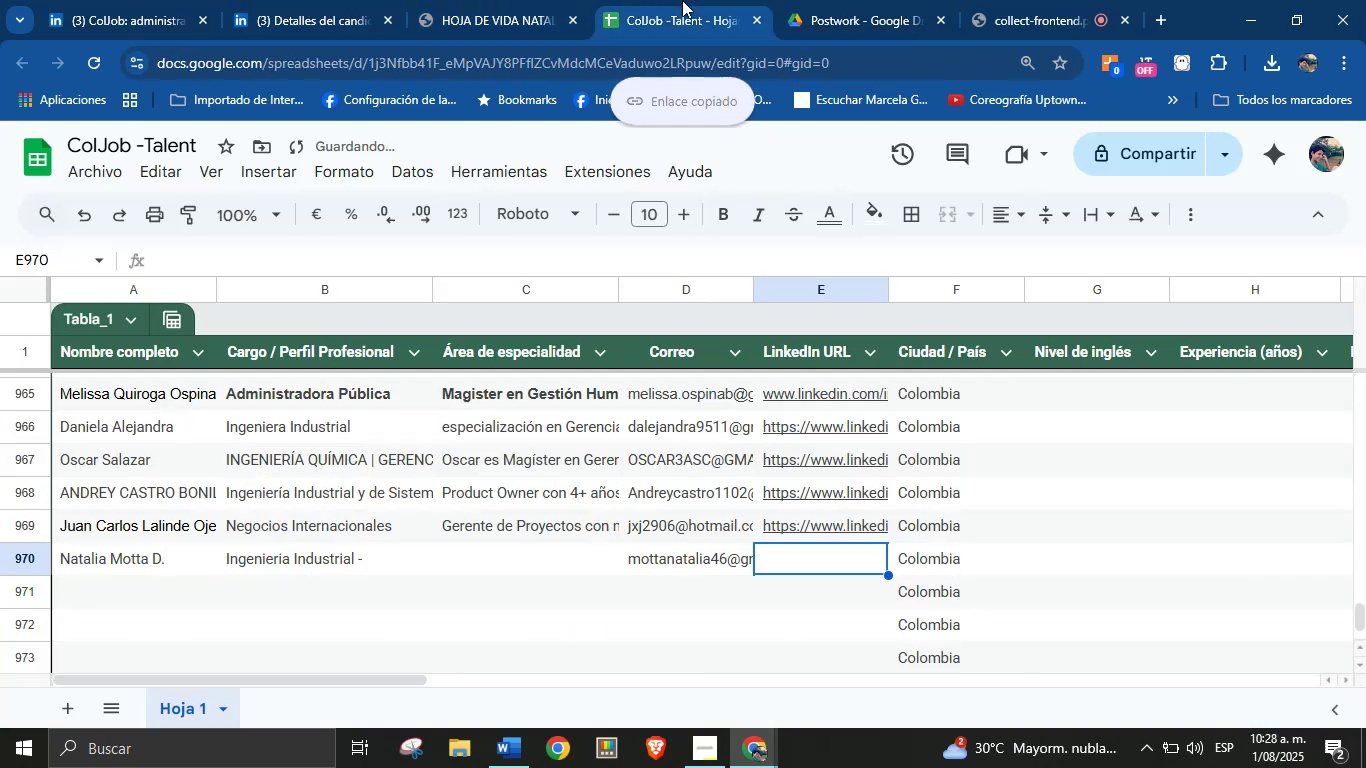 
key(Control+V)
 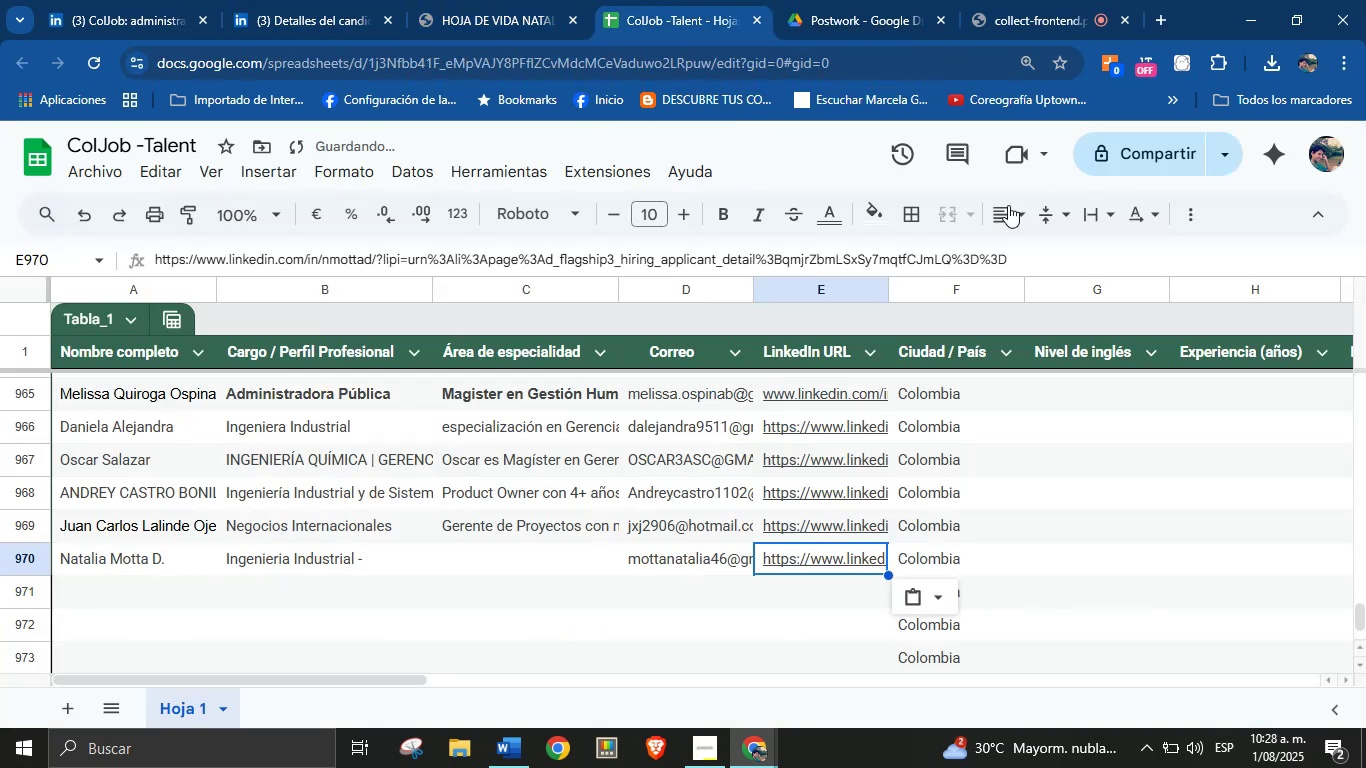 
left_click_drag(start_coordinate=[1025, 255], to_coordinate=[384, 264])
 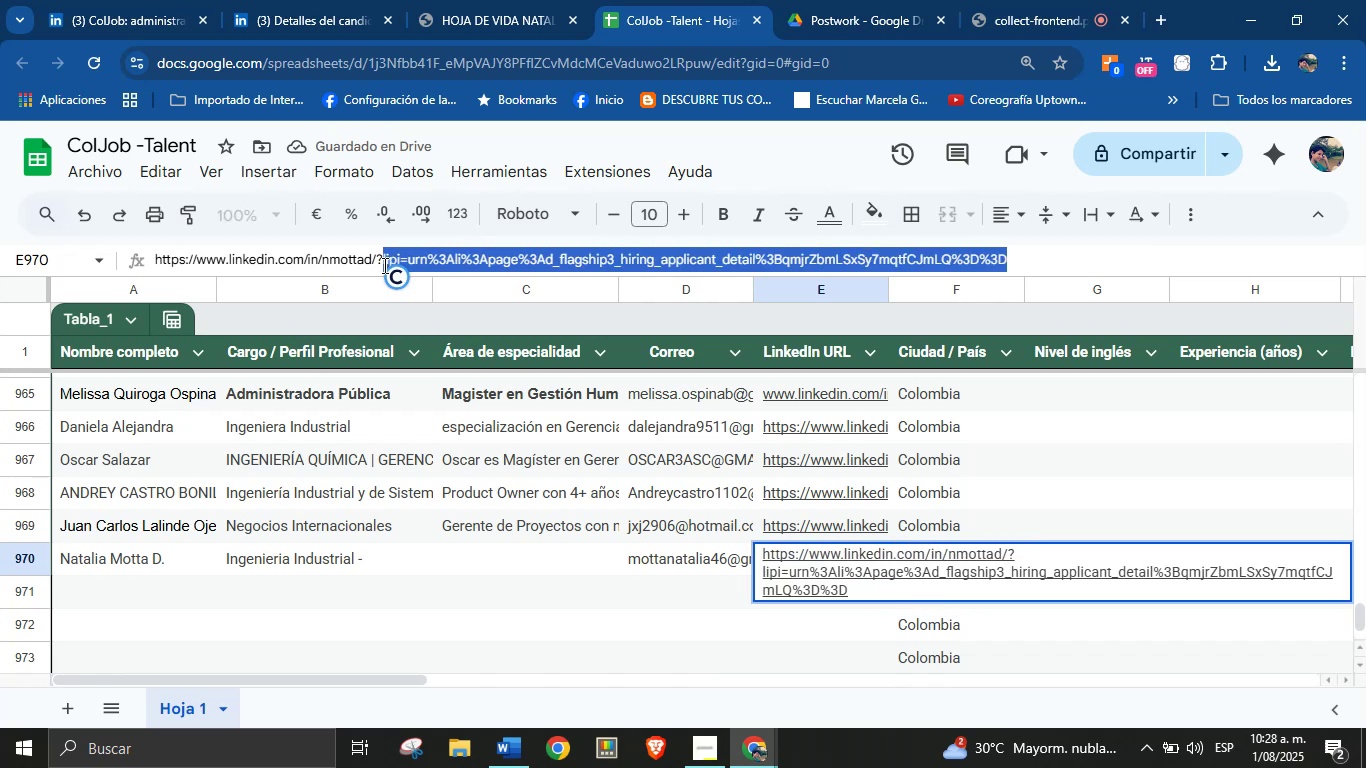 
key(Backspace)
 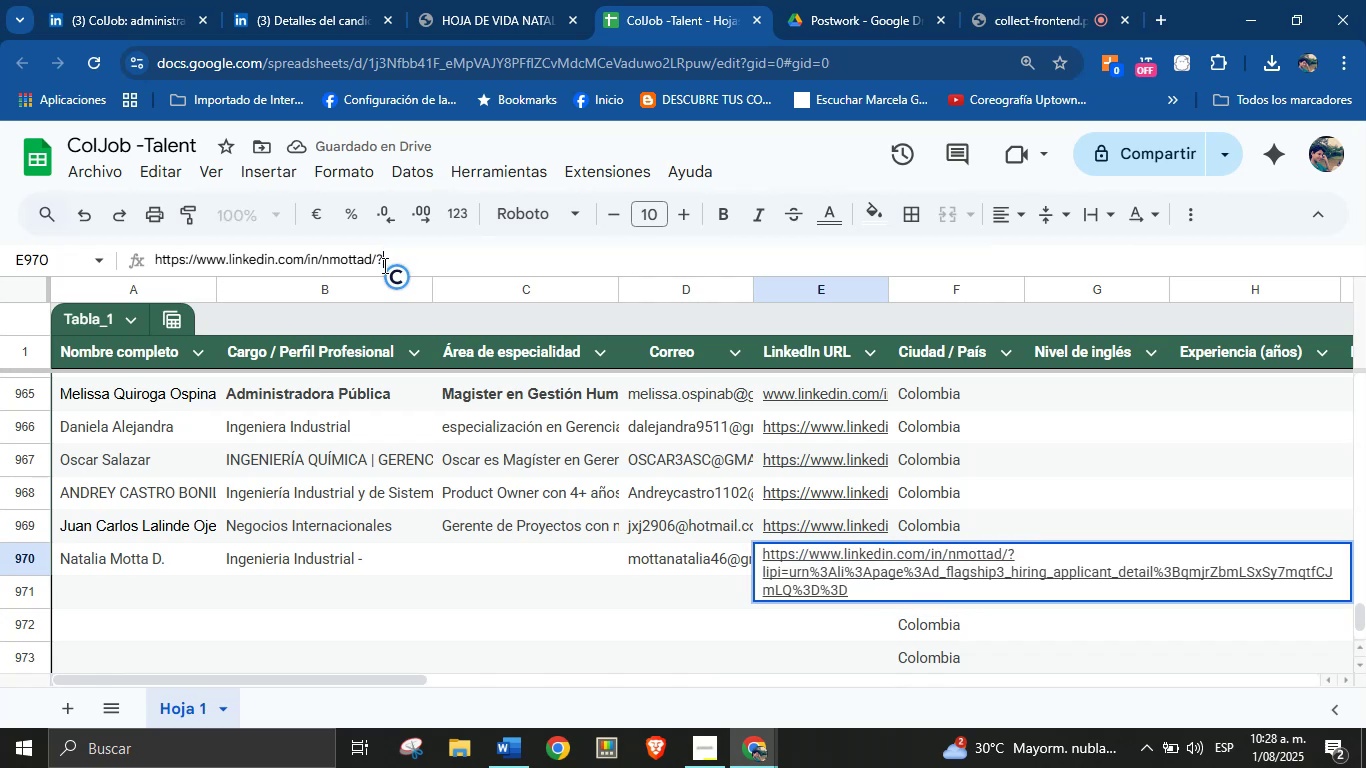 
key(Enter)
 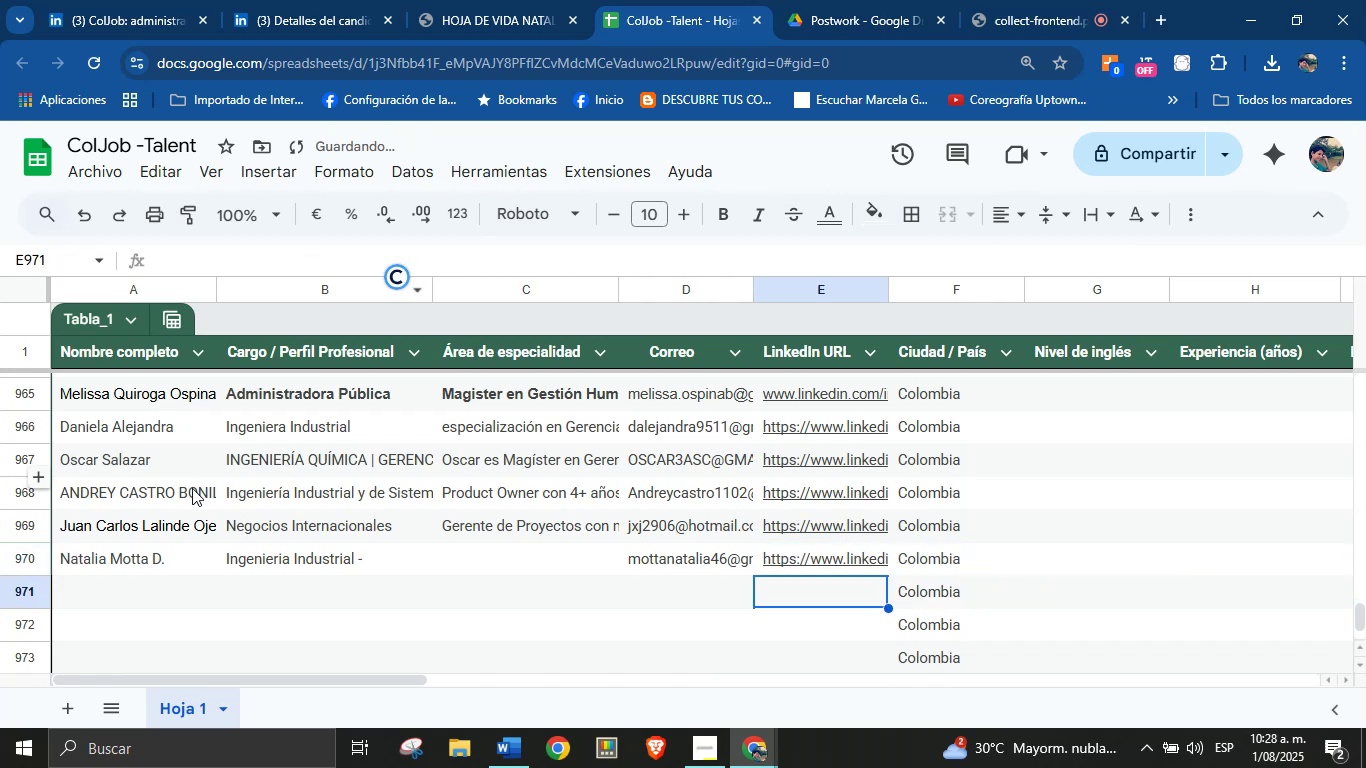 
left_click([147, 593])
 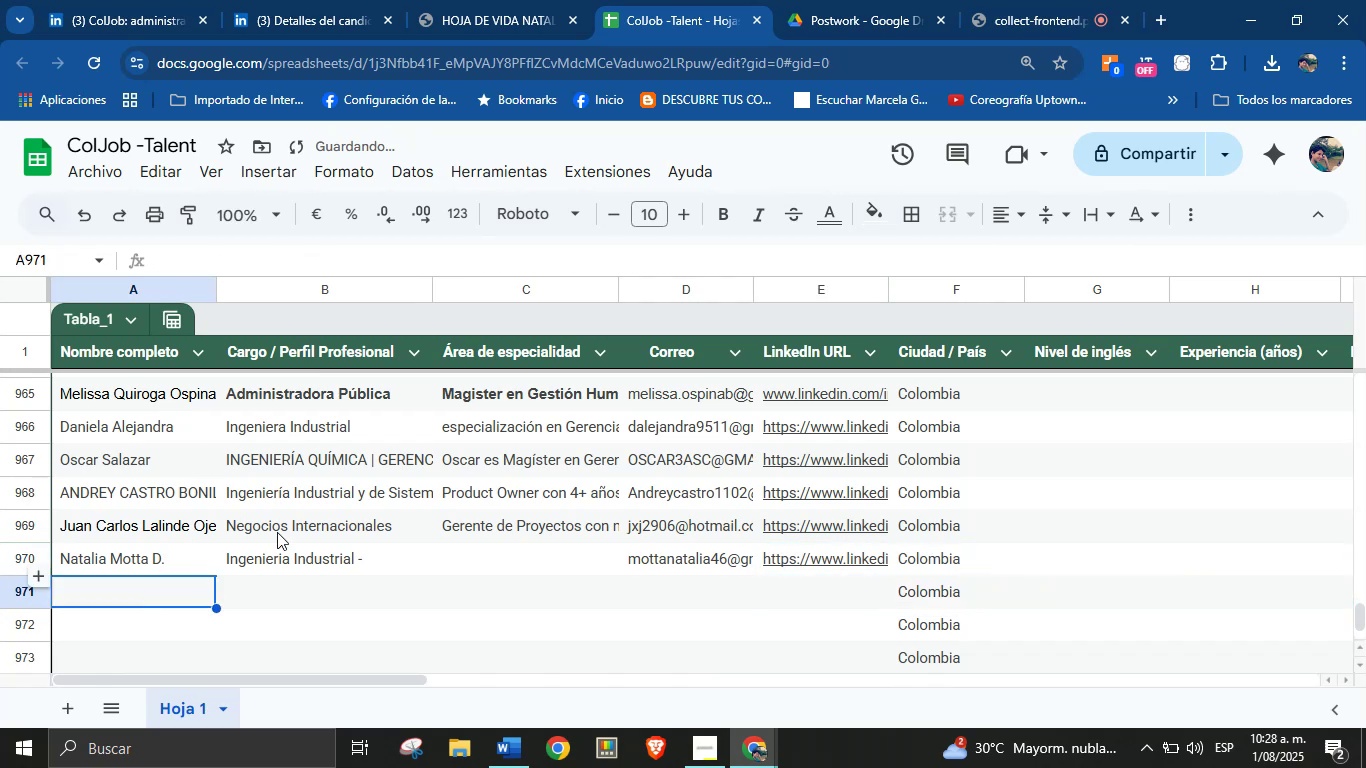 
scroll: coordinate [283, 413], scroll_direction: down, amount: 3.0
 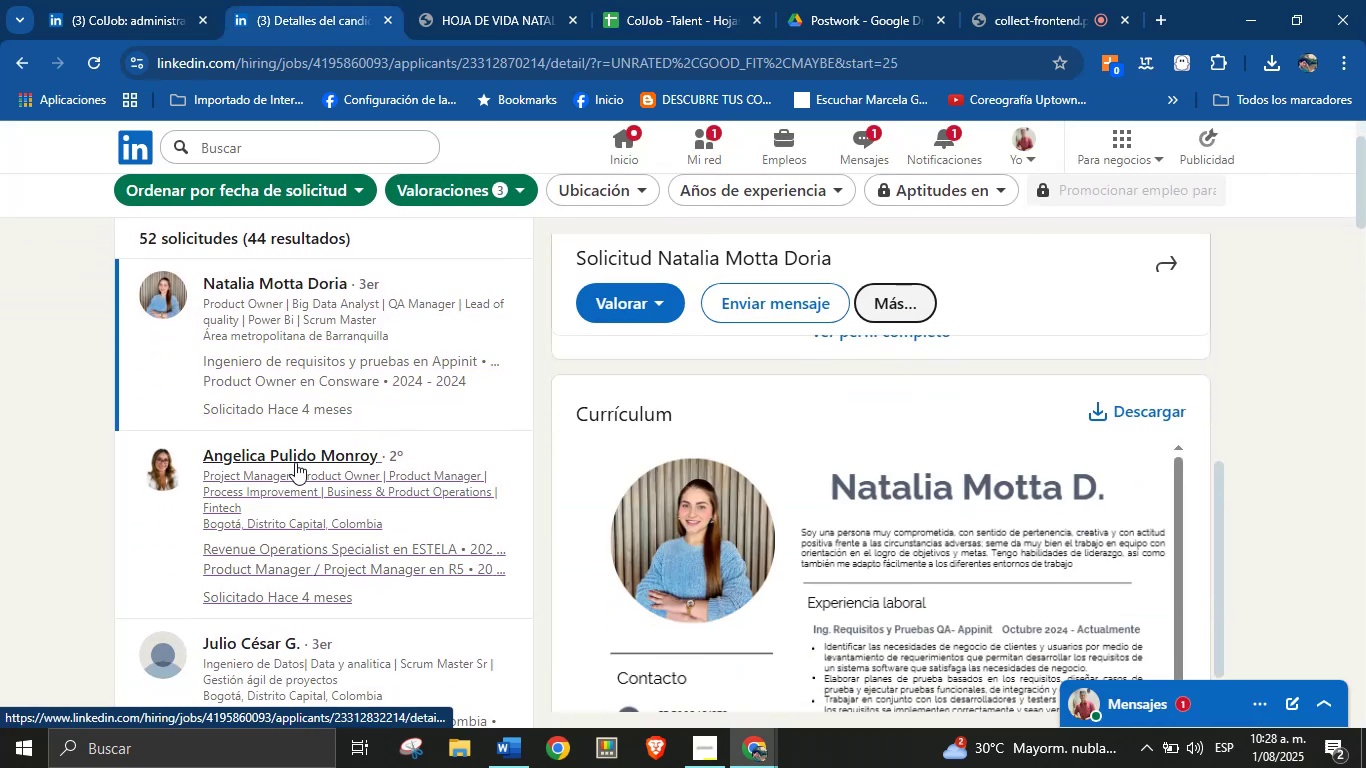 
left_click([300, 487])
 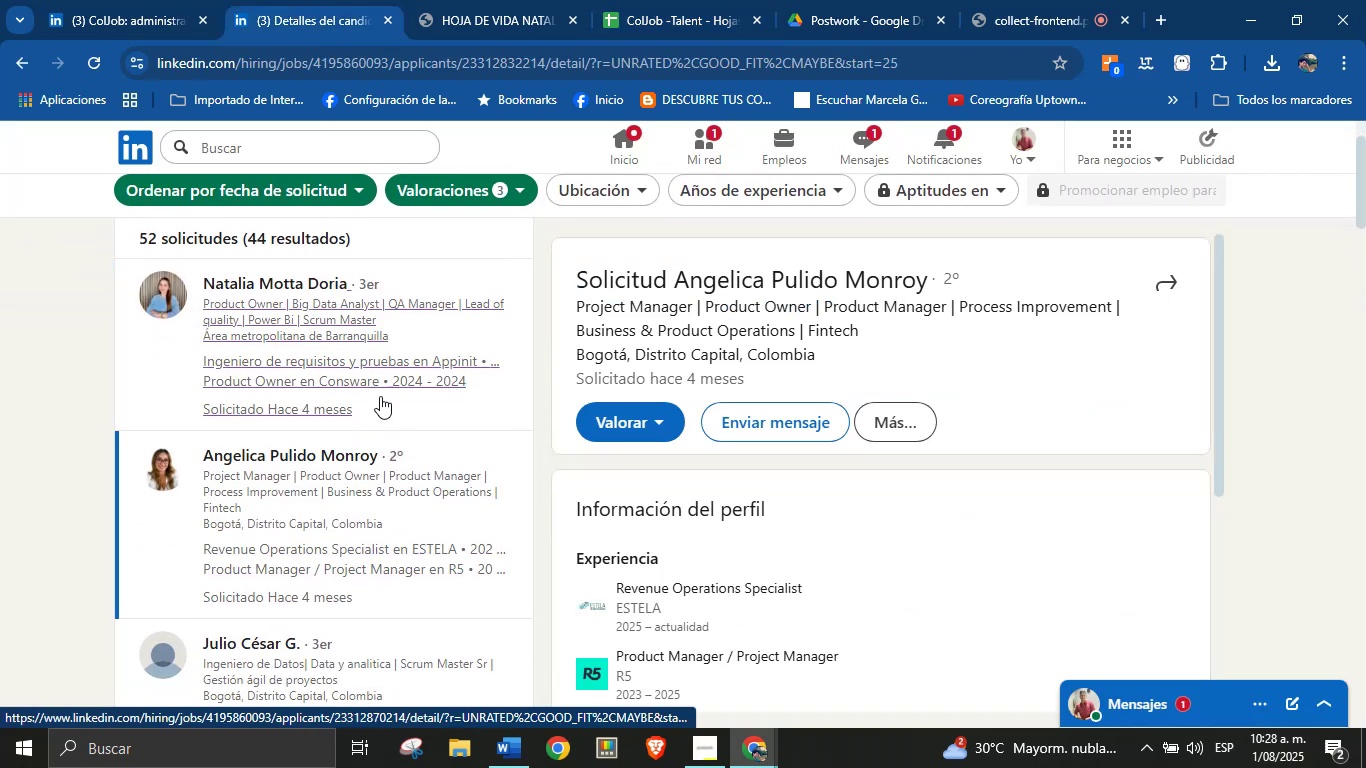 
scroll: coordinate [994, 411], scroll_direction: down, amount: 5.0
 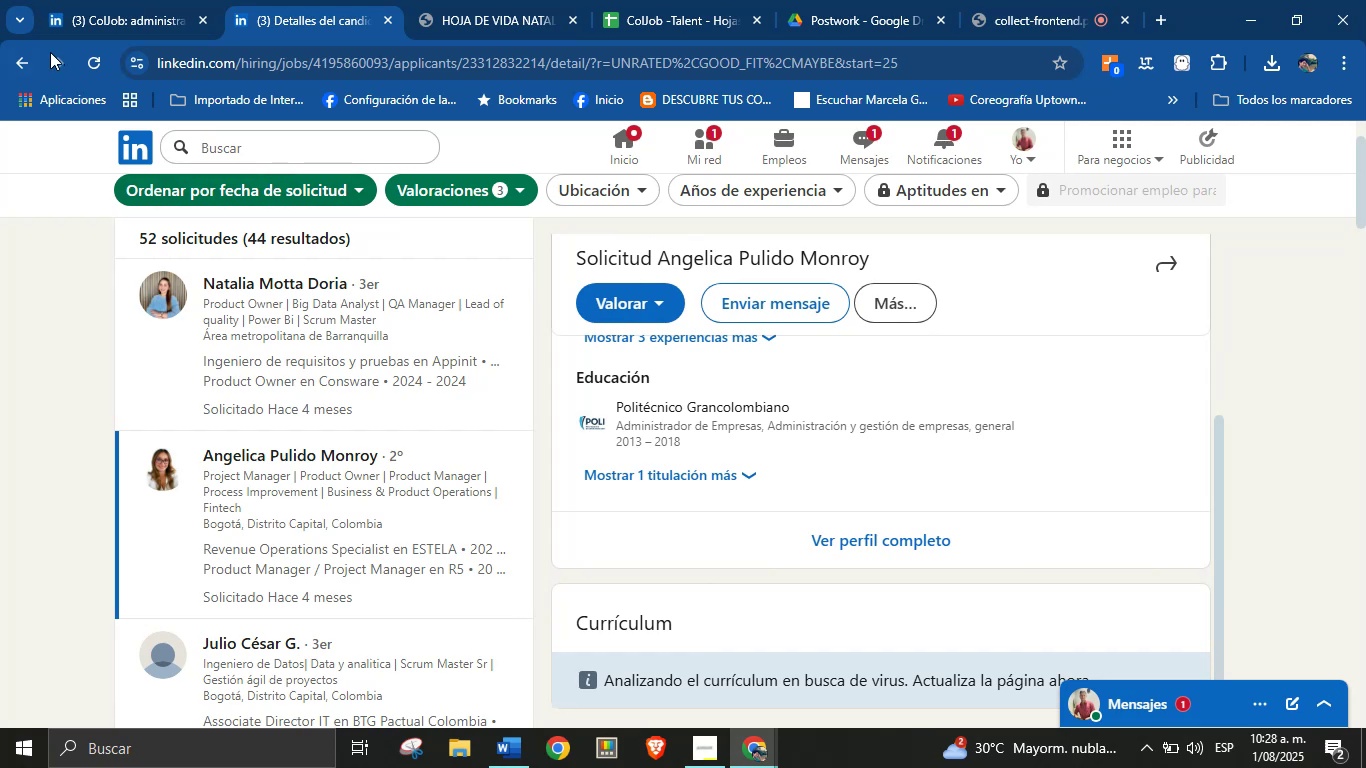 
left_click([96, 55])
 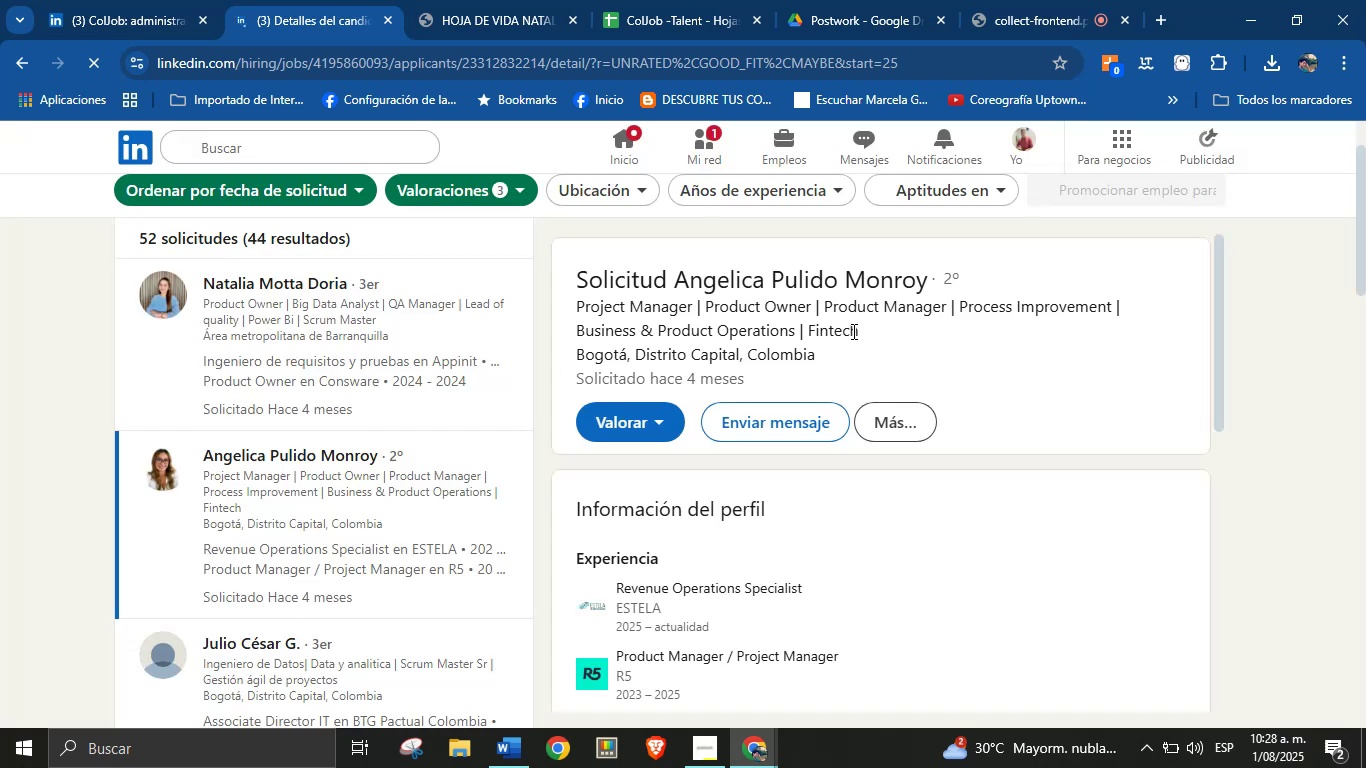 
wait(17.18)
 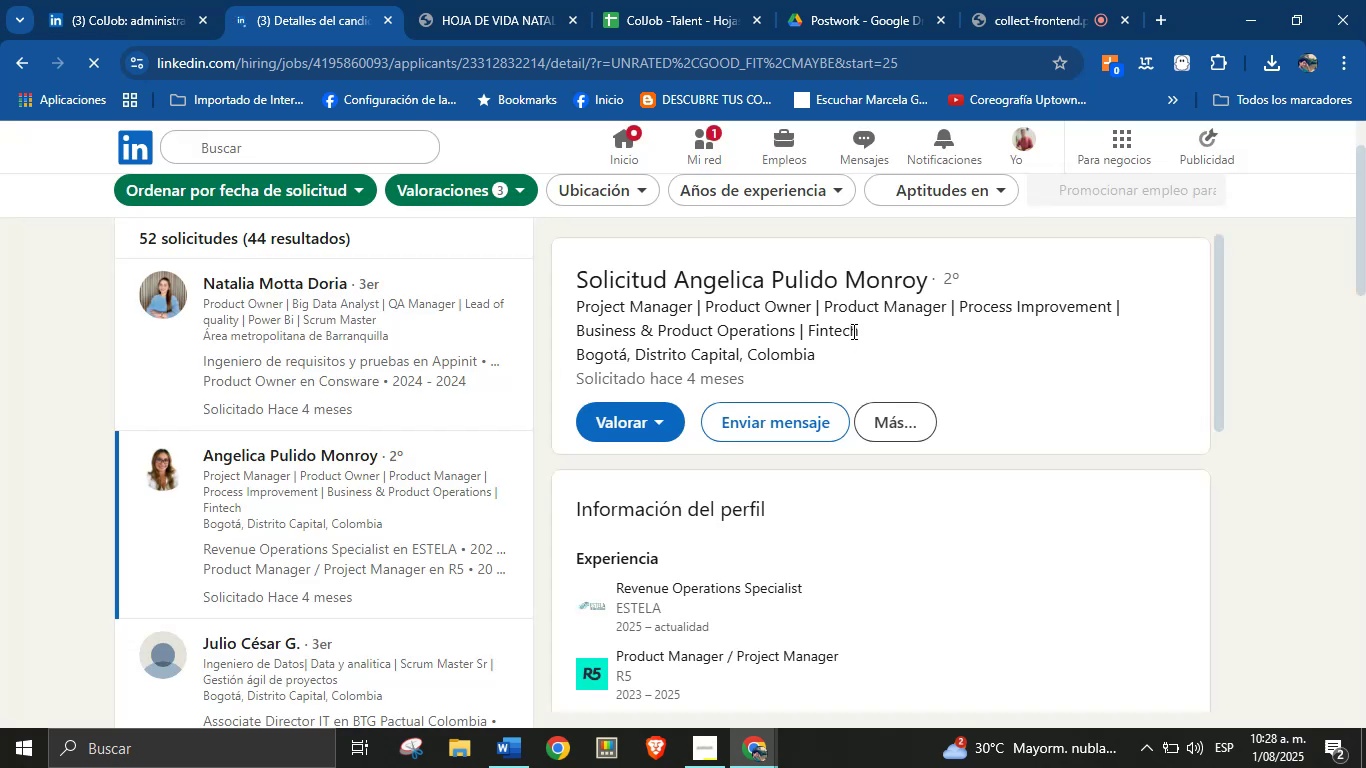 
left_click_drag(start_coordinate=[927, 281], to_coordinate=[683, 279])
 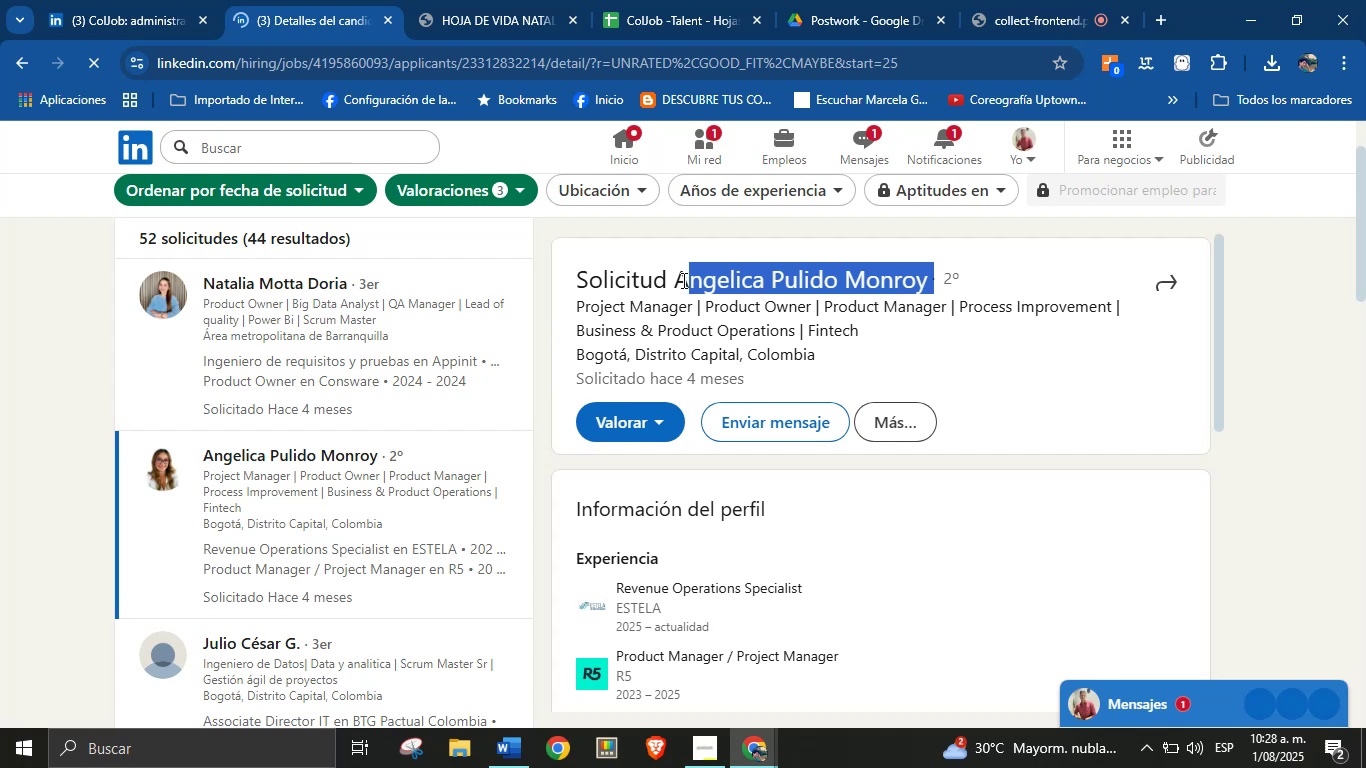 
left_click([682, 280])
 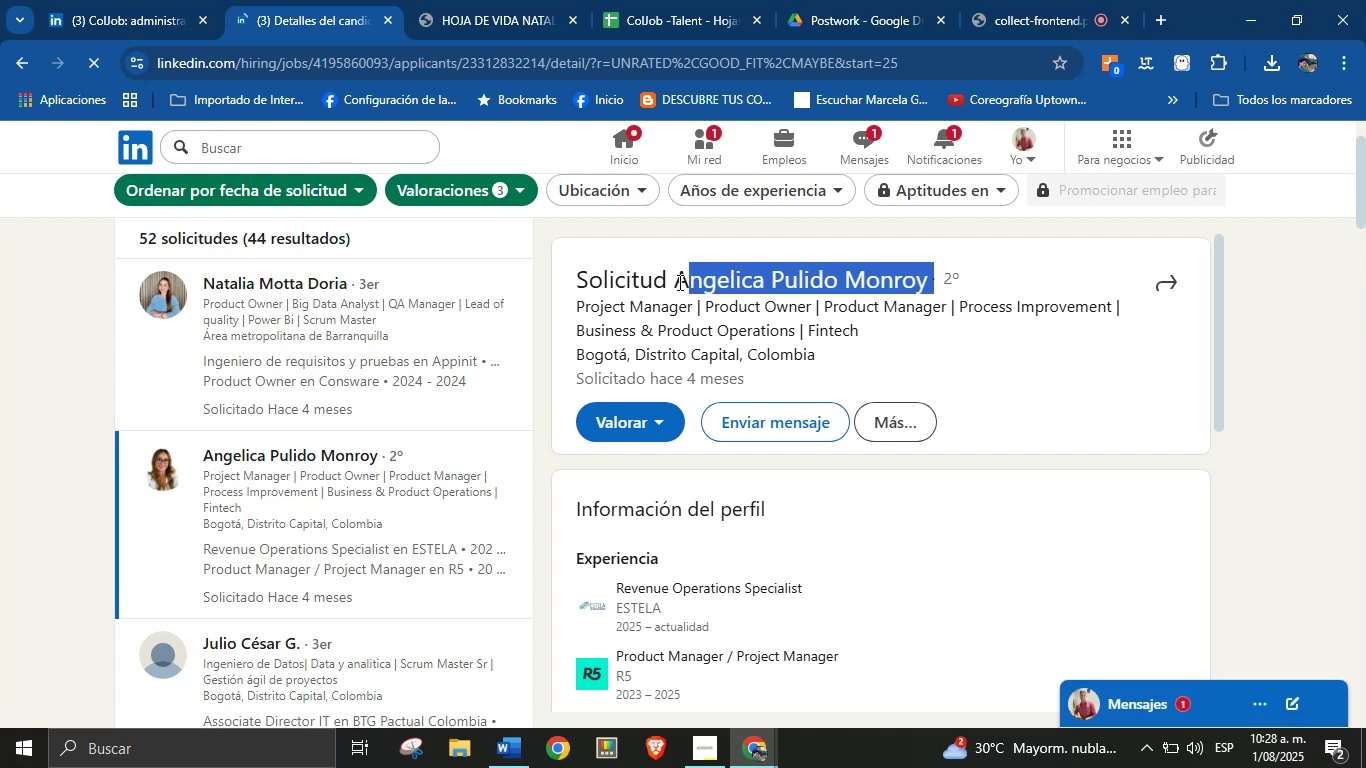 
scroll: coordinate [838, 447], scroll_direction: down, amount: 5.0
 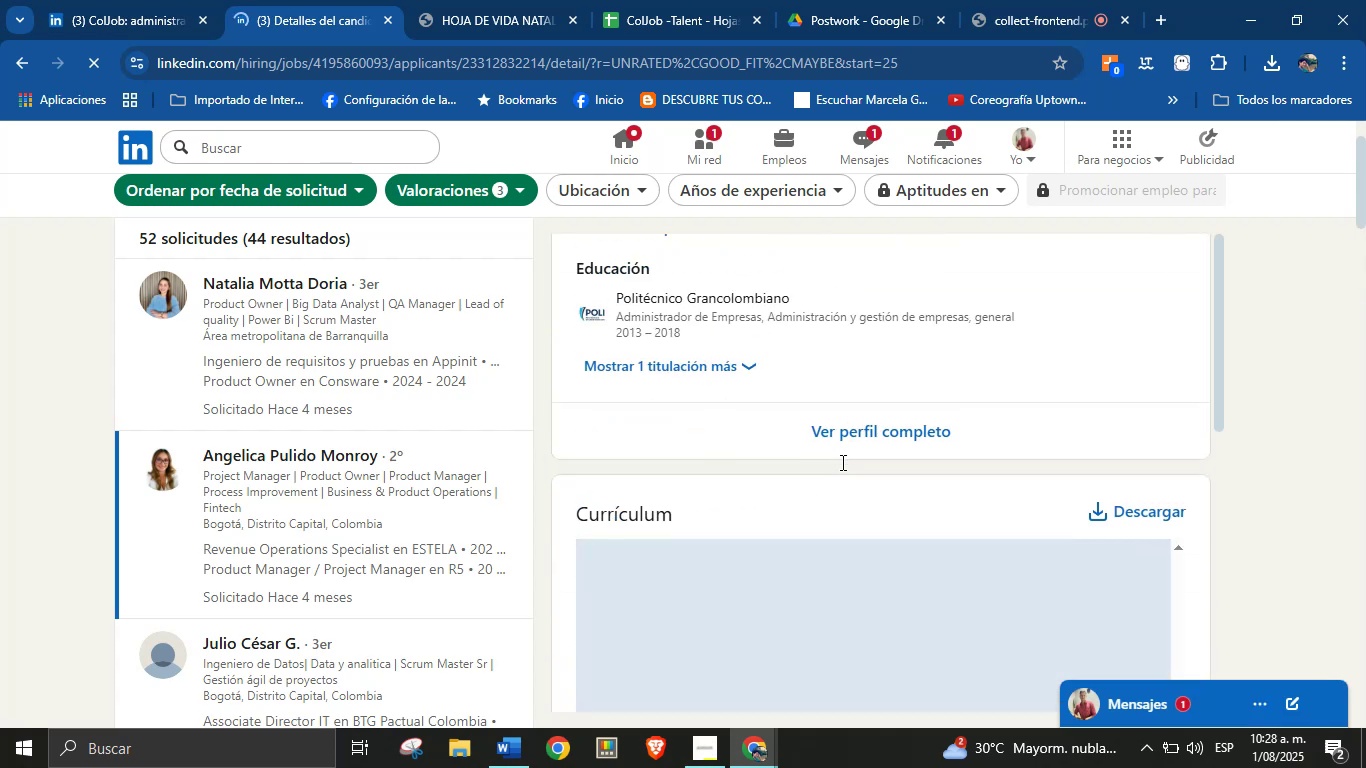 
scroll: coordinate [874, 466], scroll_direction: none, amount: 0.0
 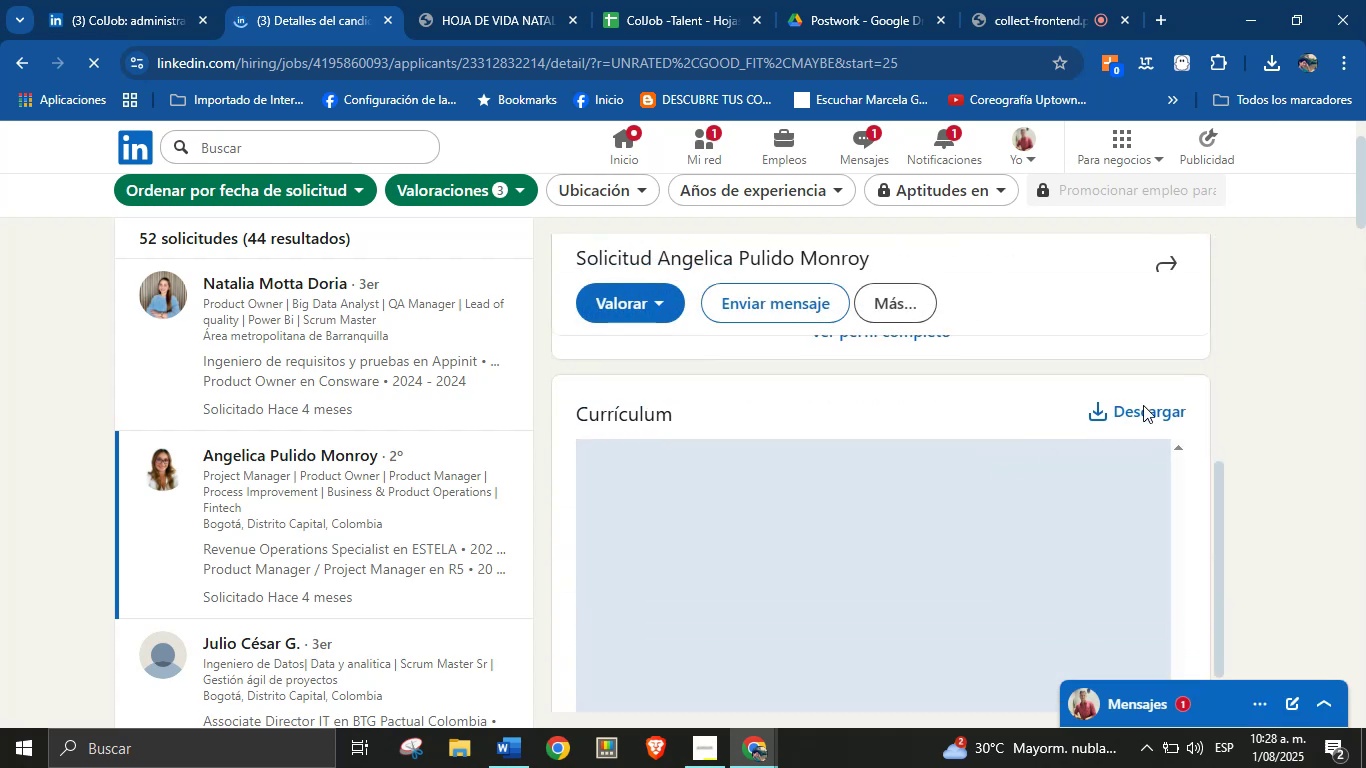 
left_click([1143, 413])
 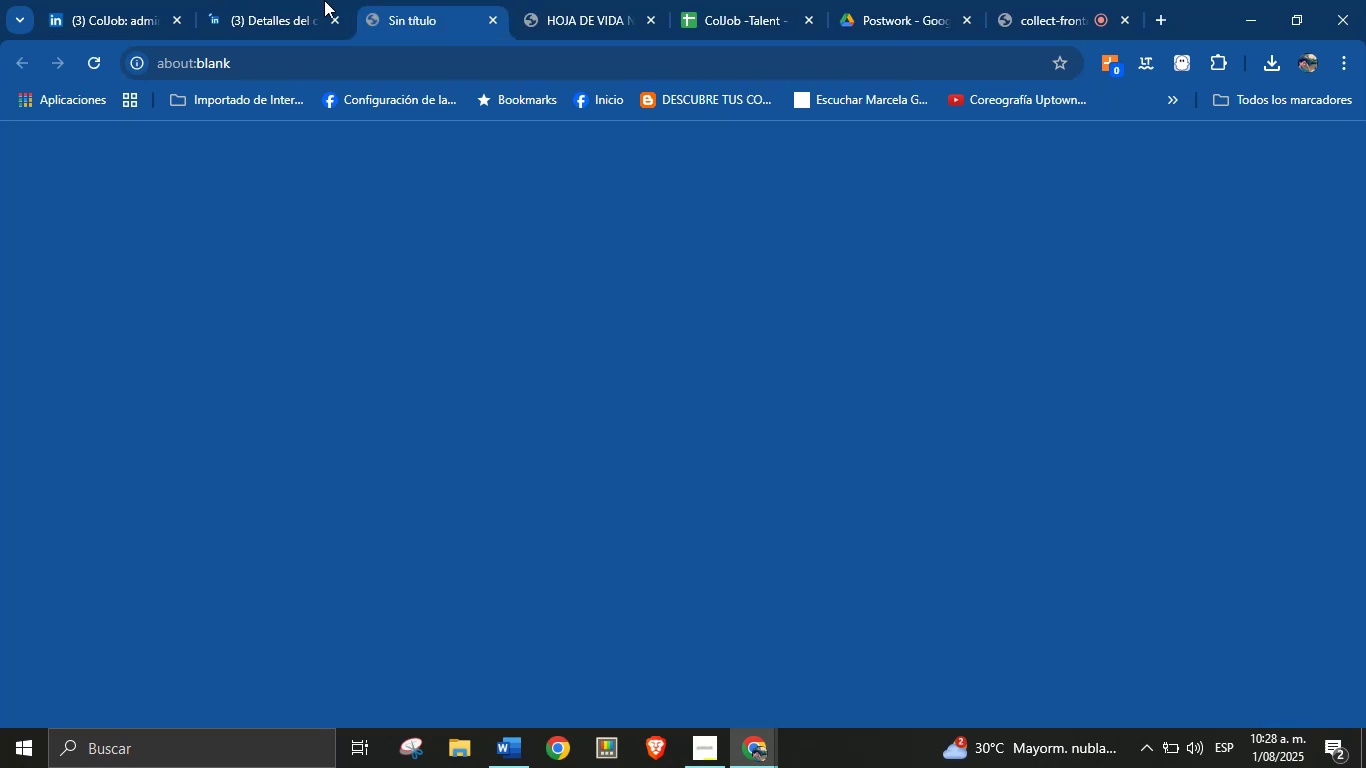 
left_click([450, 0])
 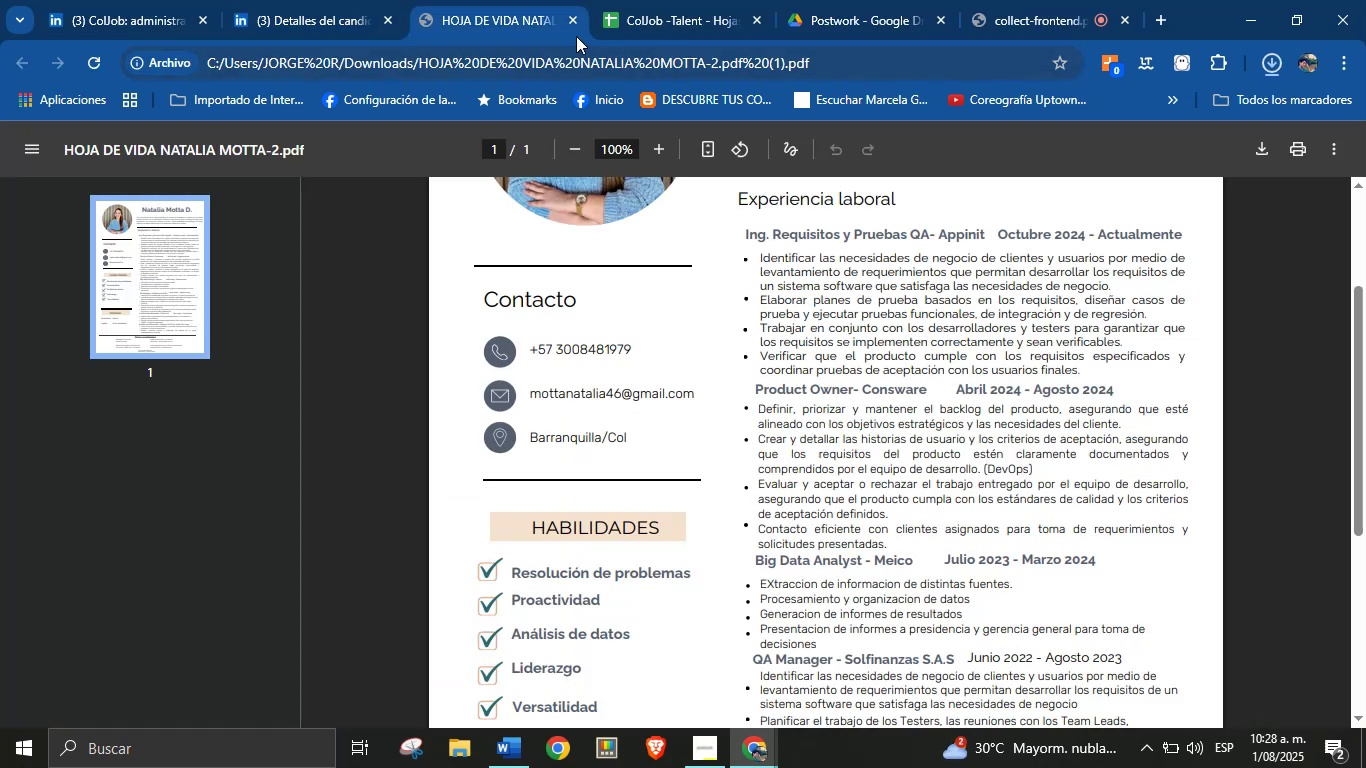 
left_click([575, 28])
 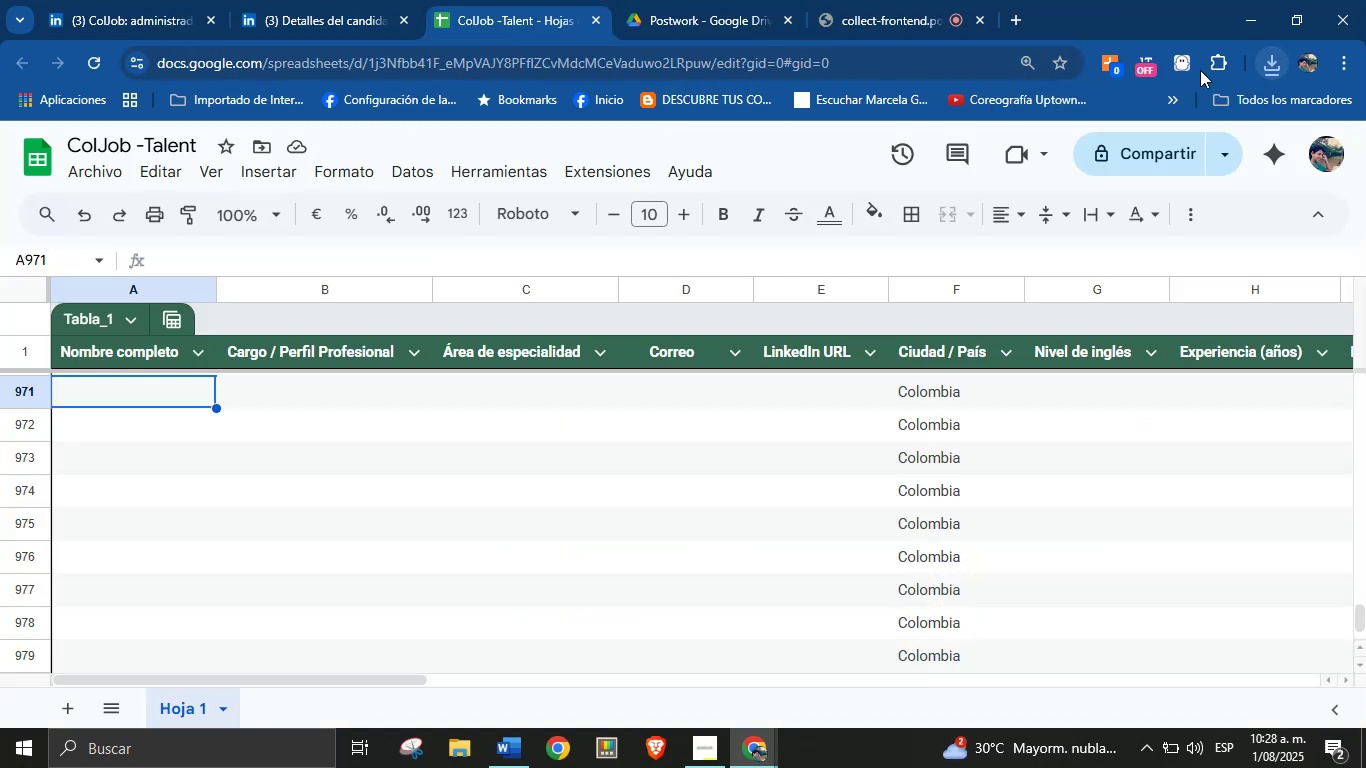 
left_click([1274, 68])
 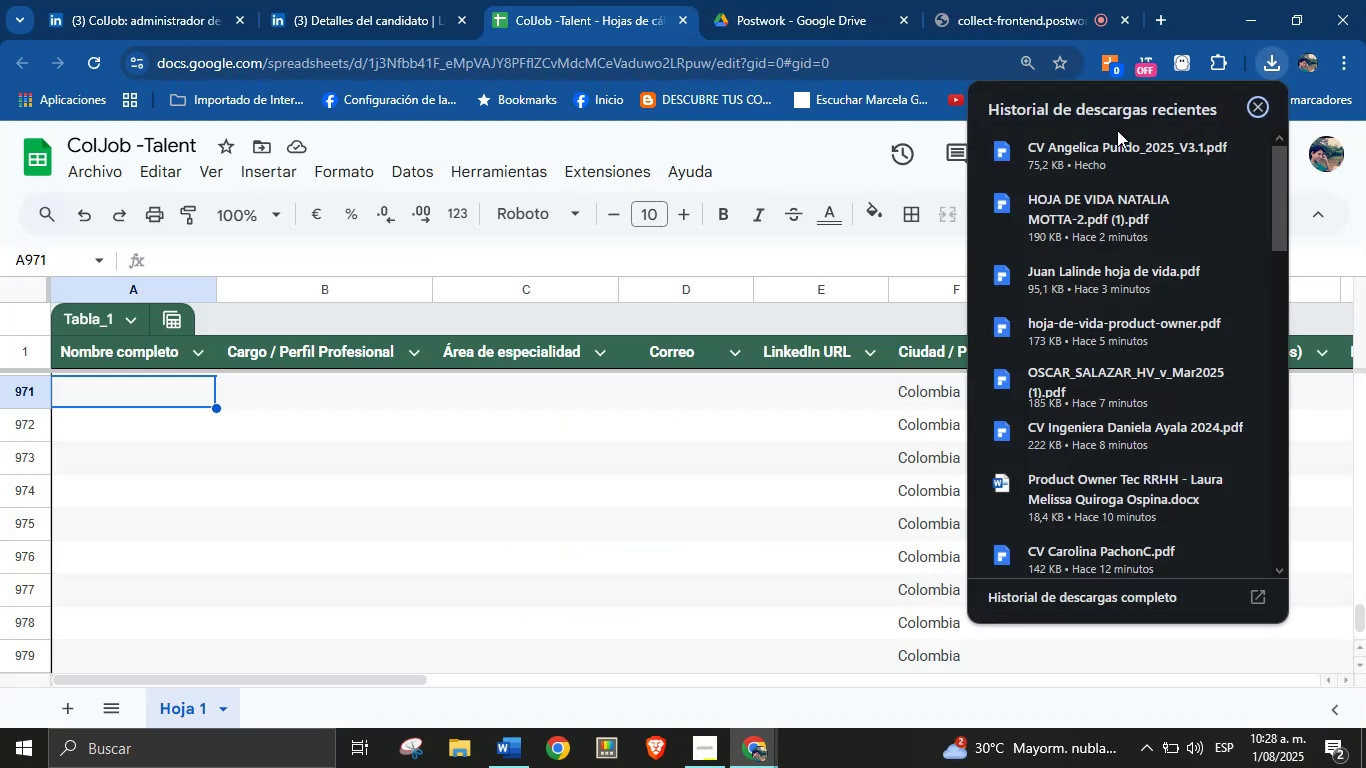 
left_click([1110, 146])
 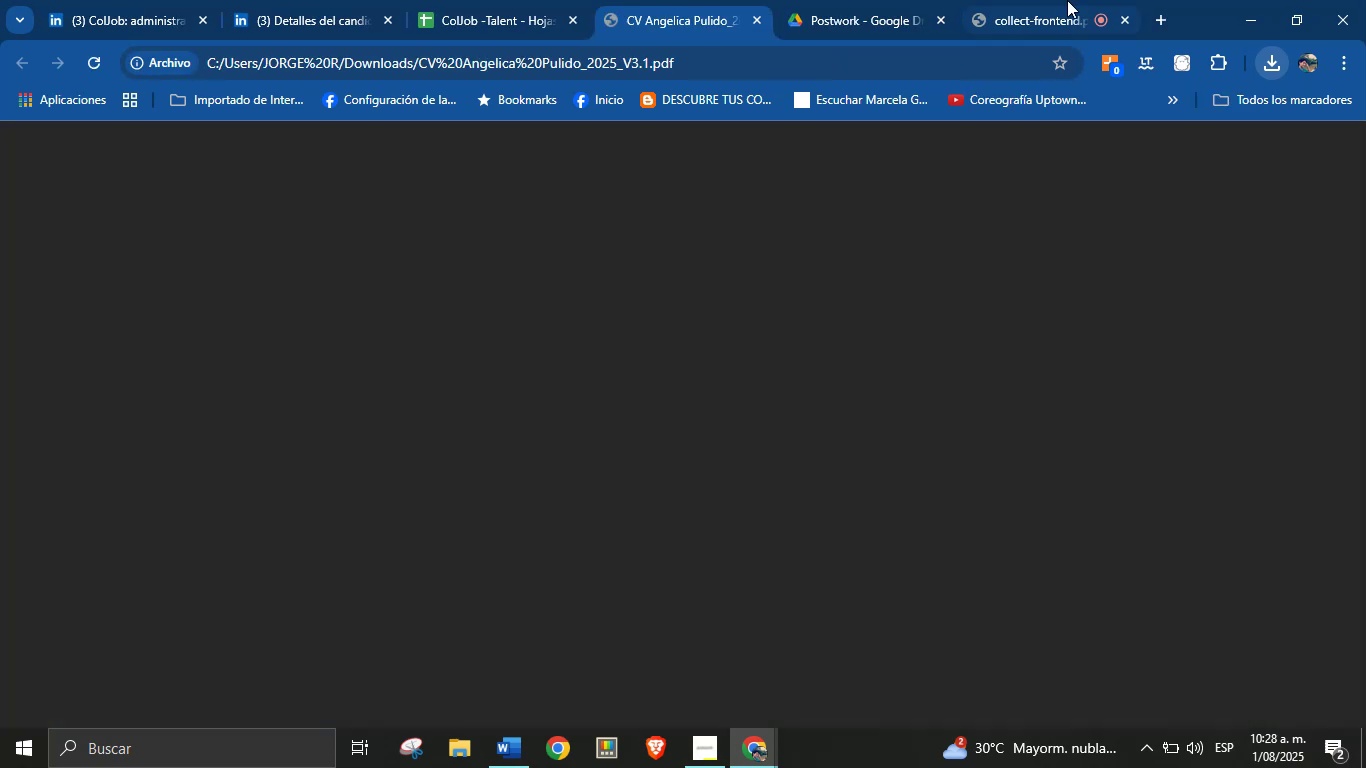 
left_click([1025, 0])
 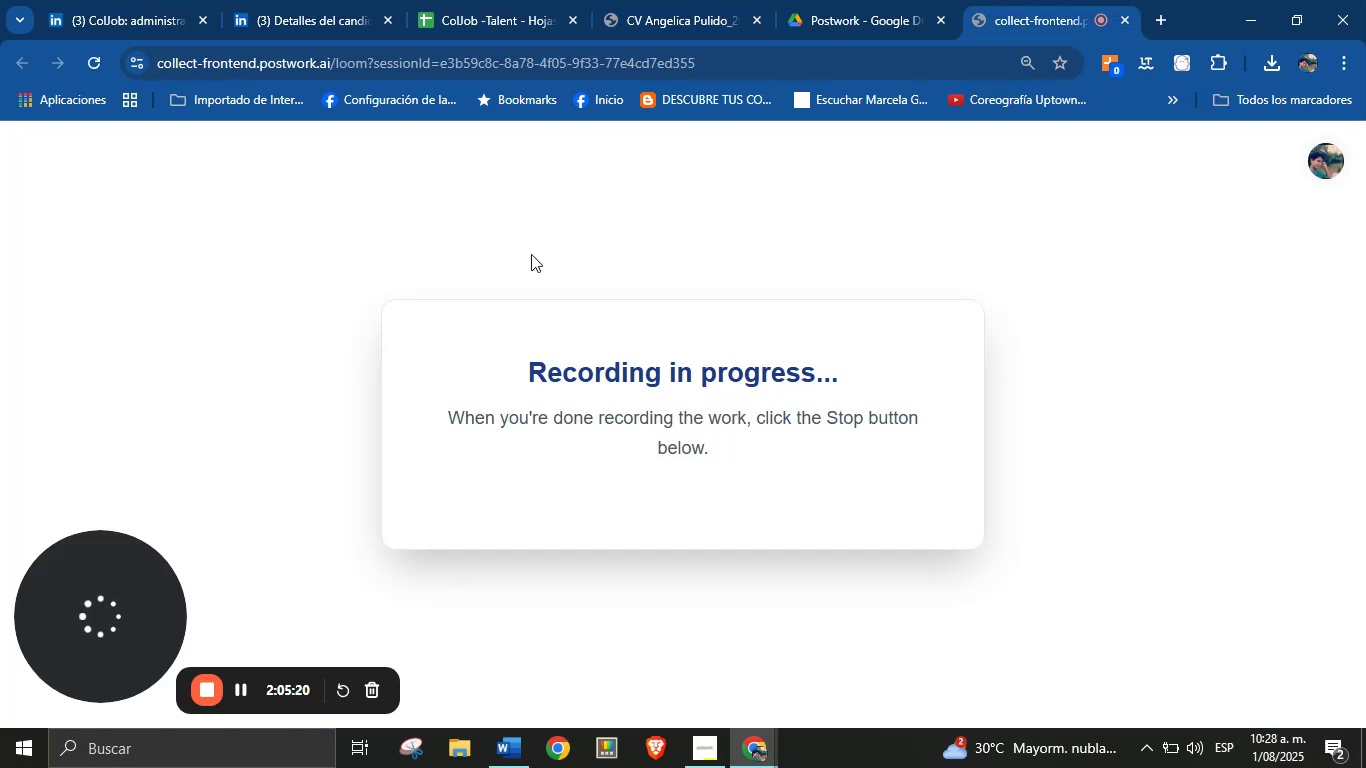 
left_click([515, 0])
 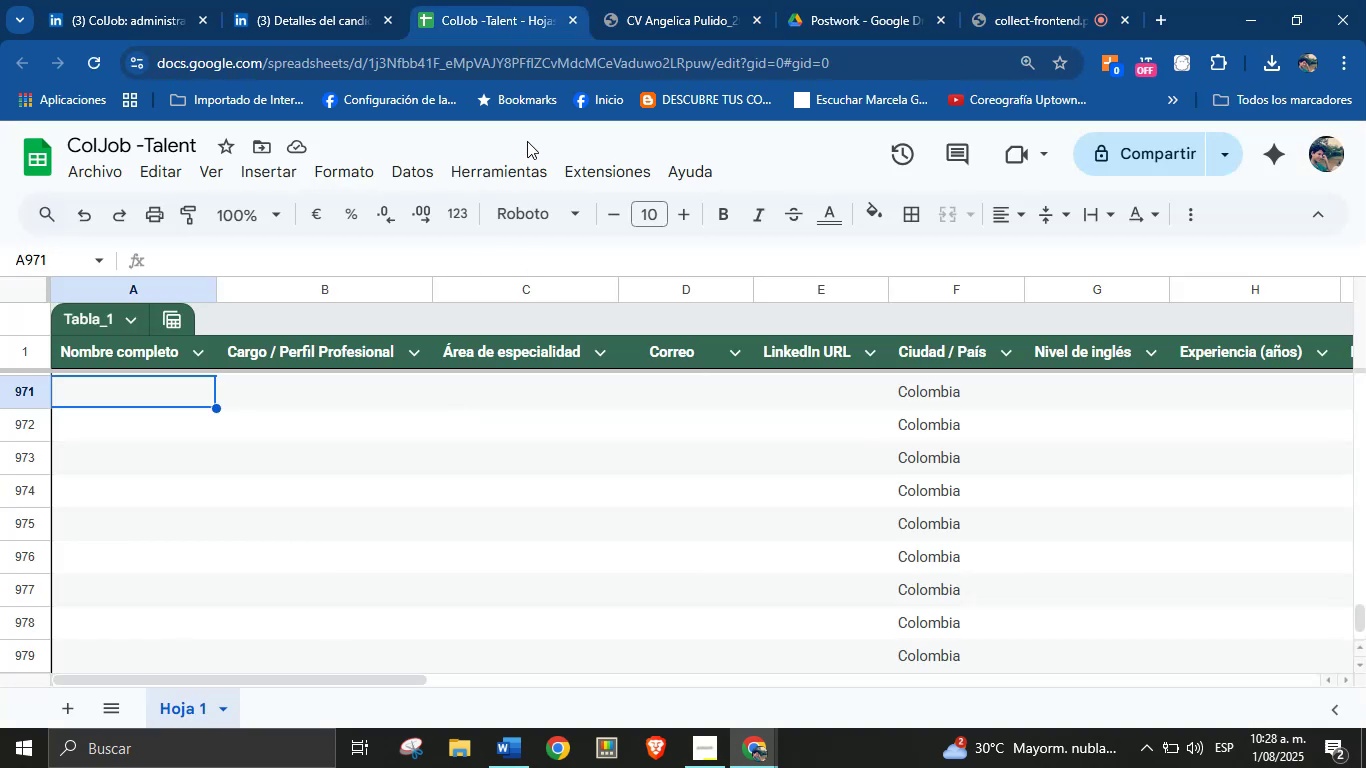 
left_click([626, 1])
 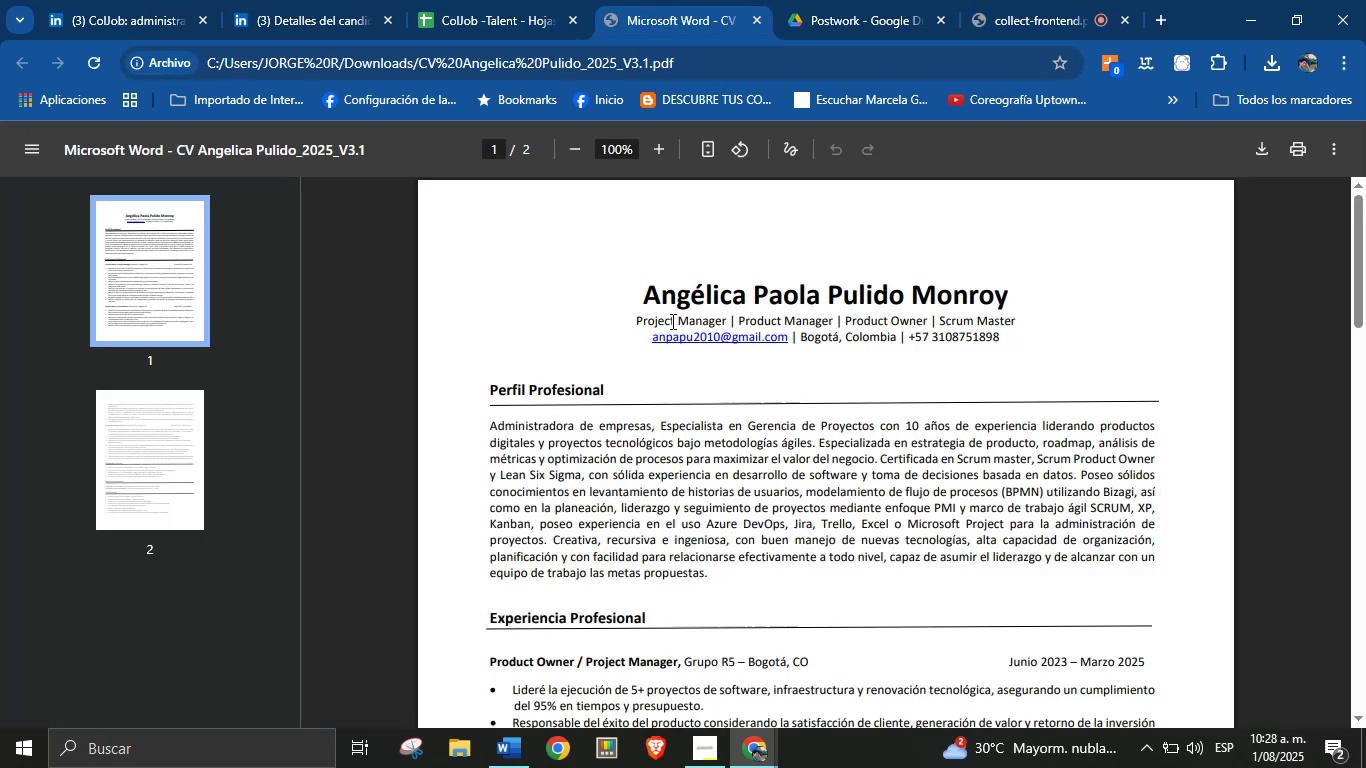 
double_click([686, 304])
 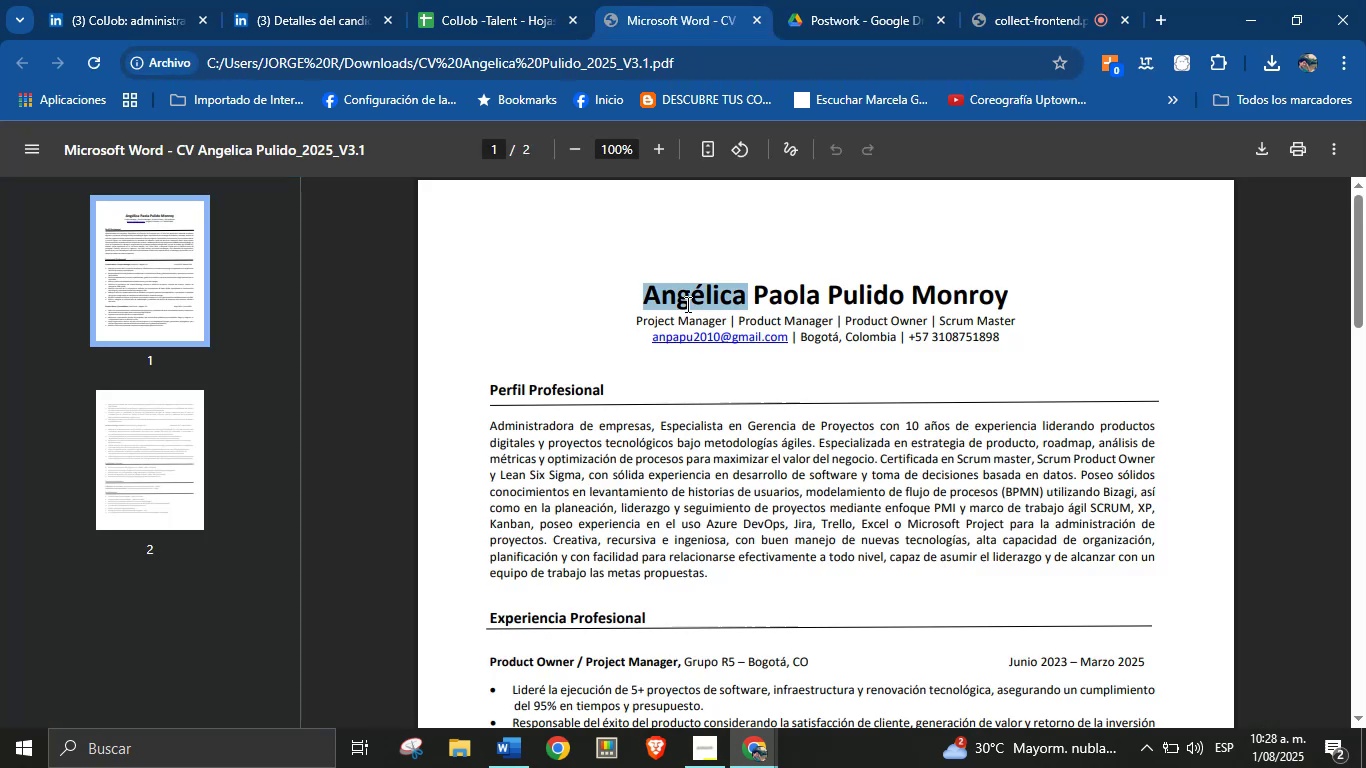 
triple_click([686, 304])
 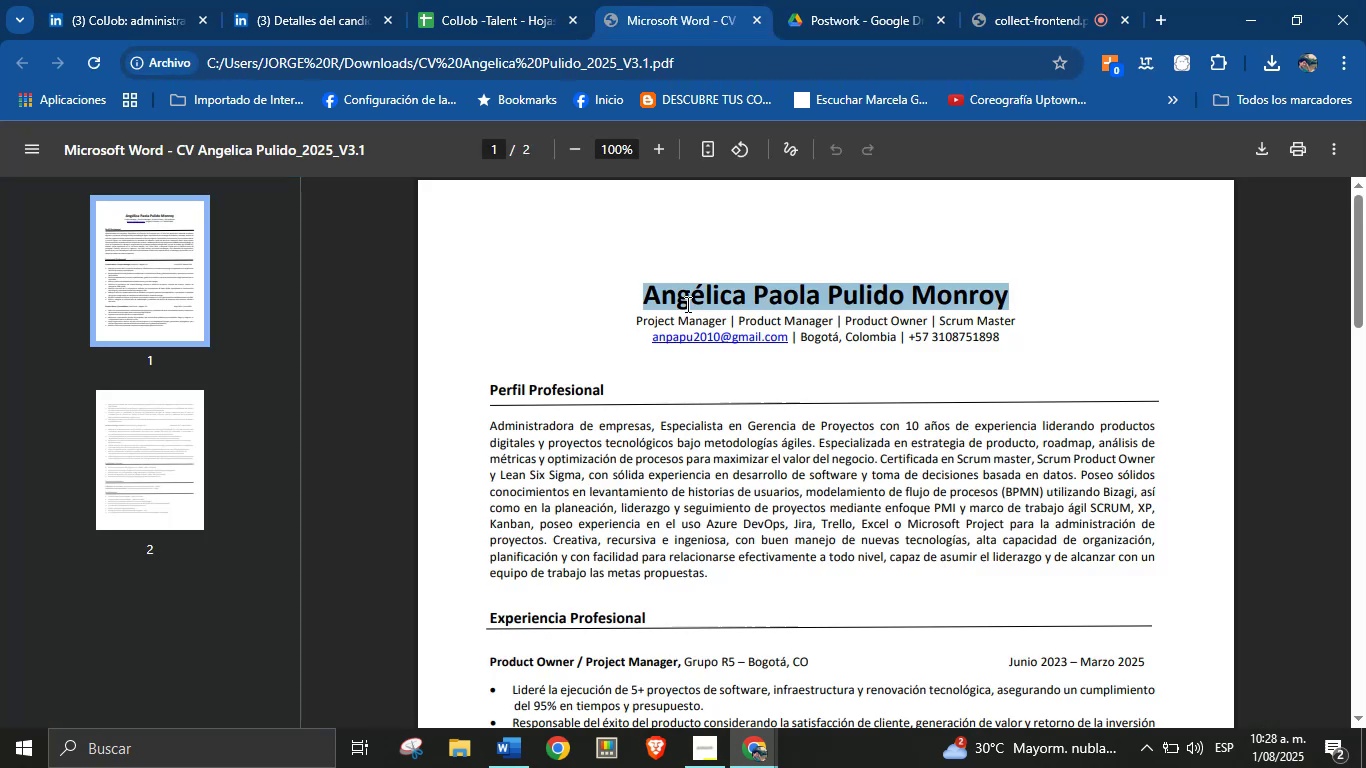 
key(Control+C)
 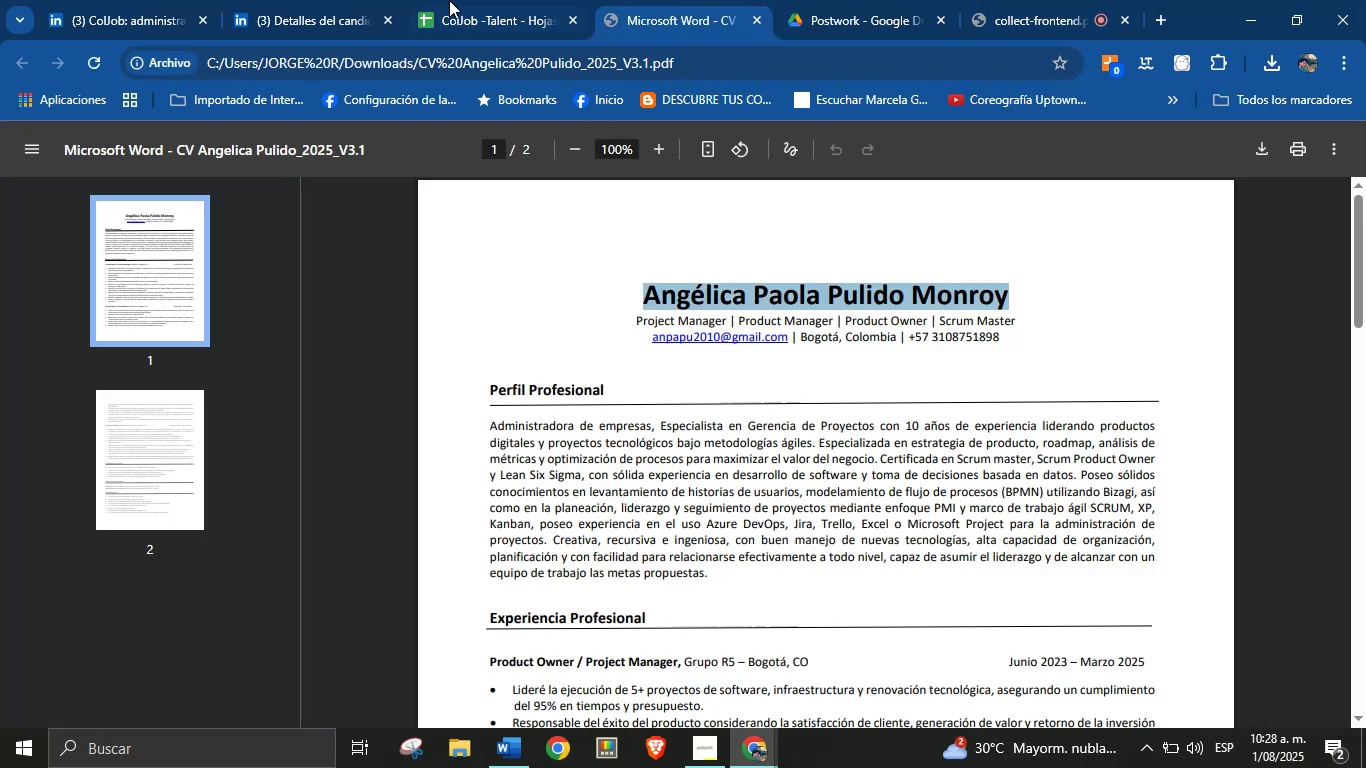 
left_click([452, 0])
 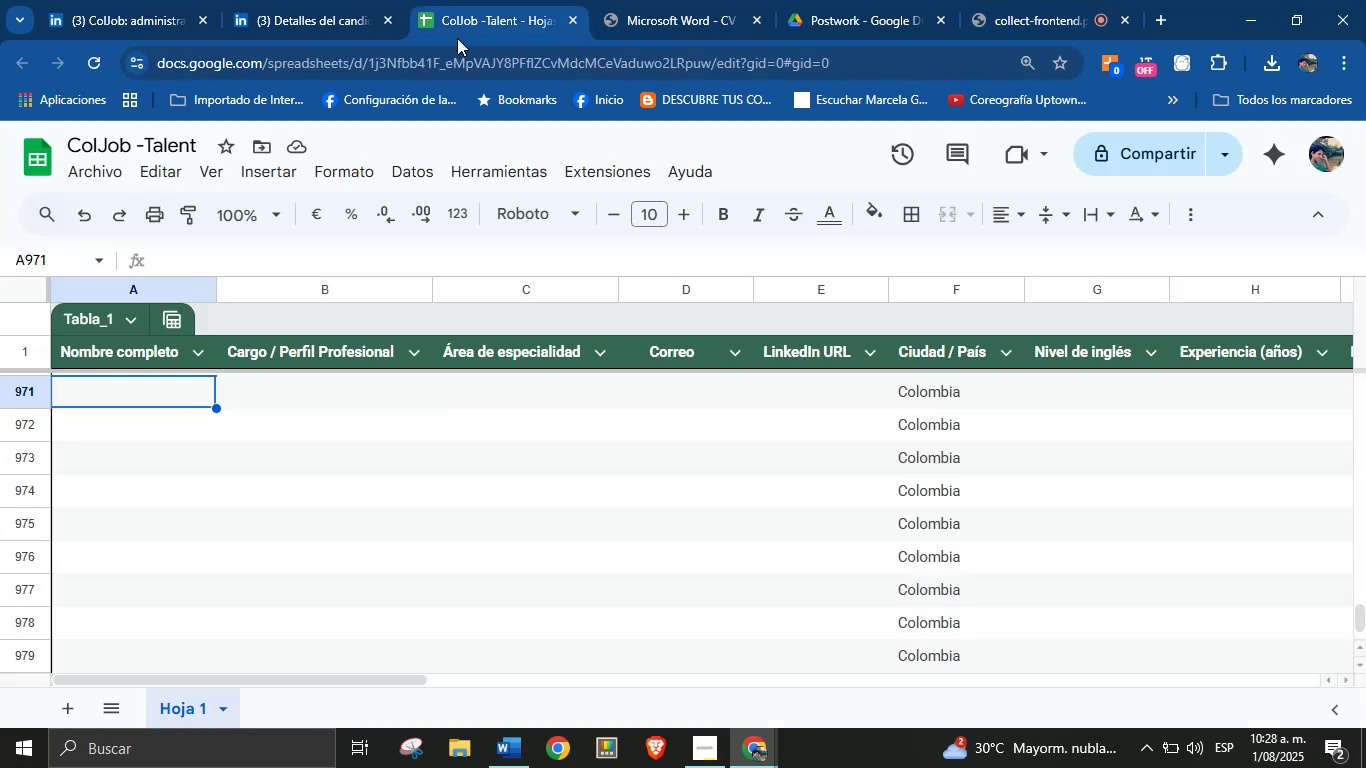 
key(Control+V)
 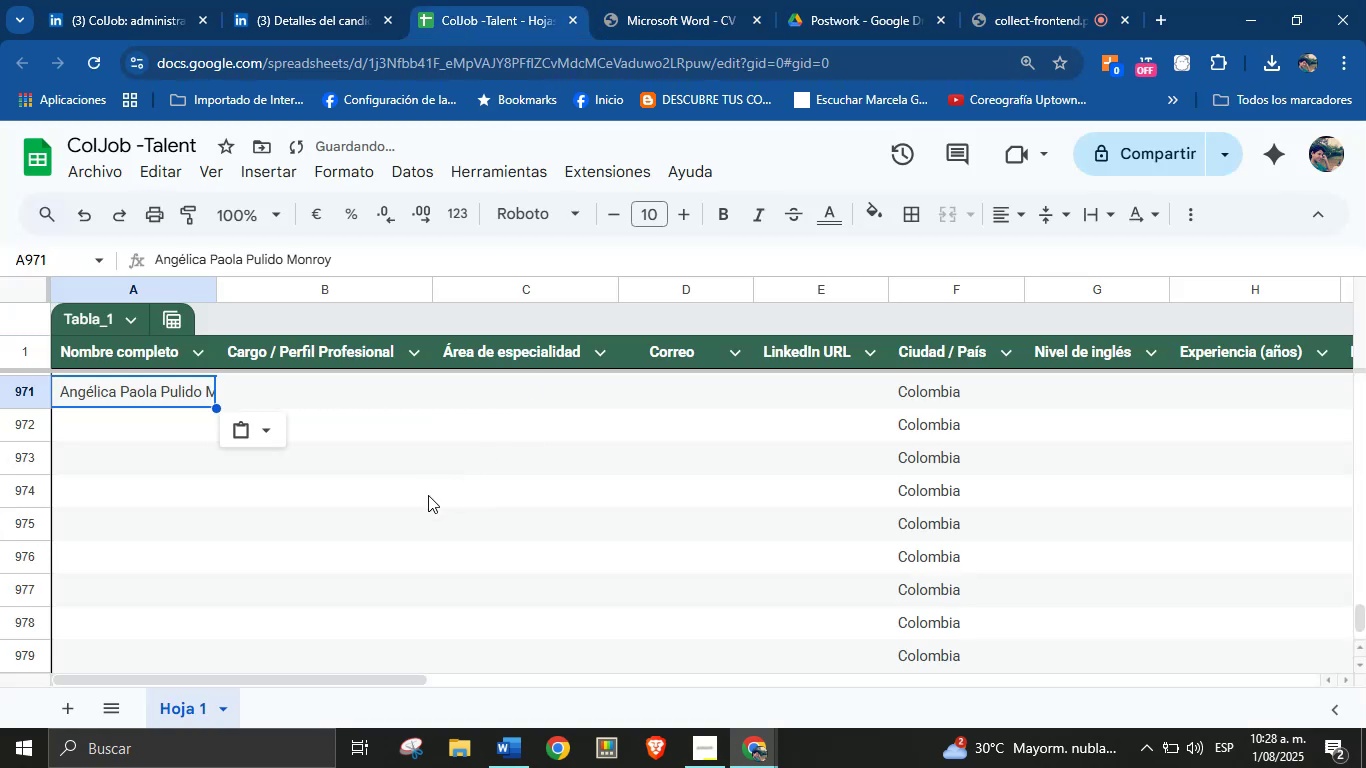 
scroll: coordinate [337, 496], scroll_direction: up, amount: 1.0
 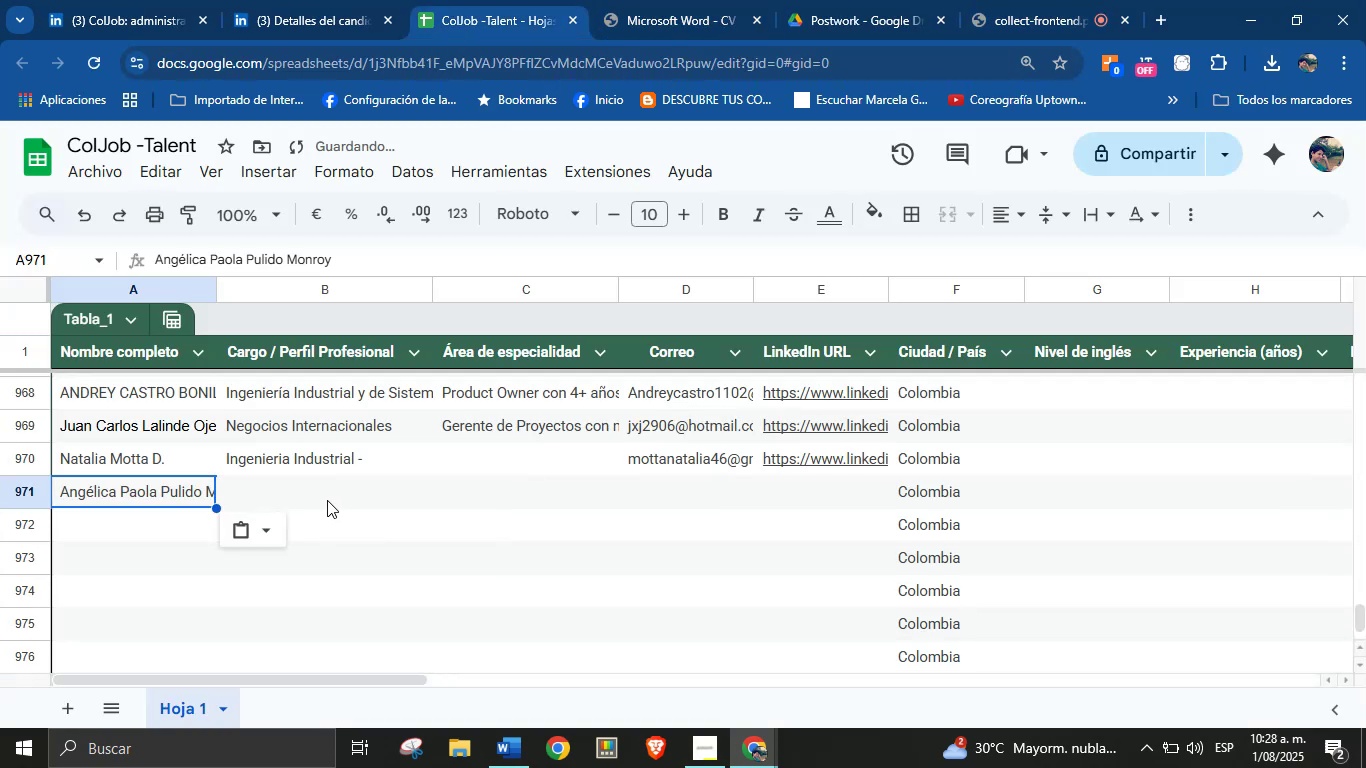 
left_click([327, 500])
 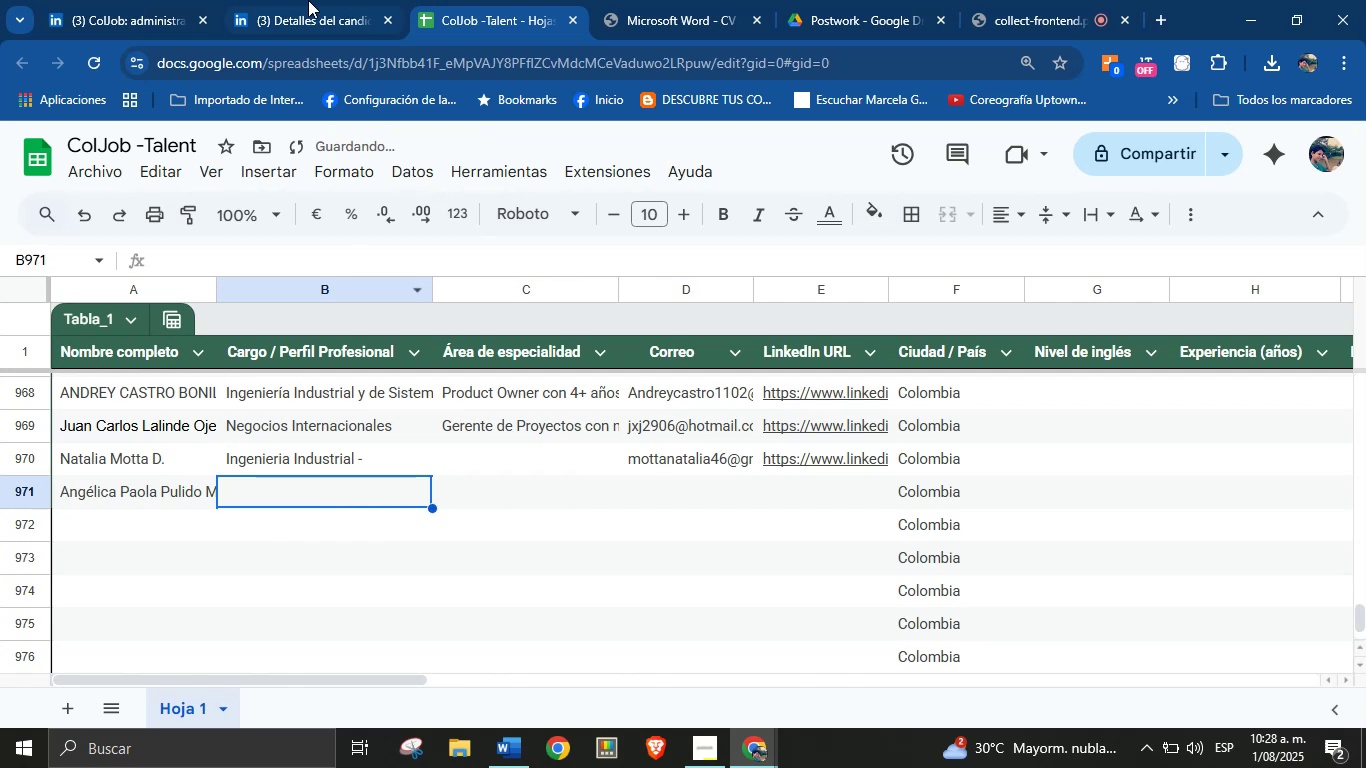 
left_click([305, 0])
 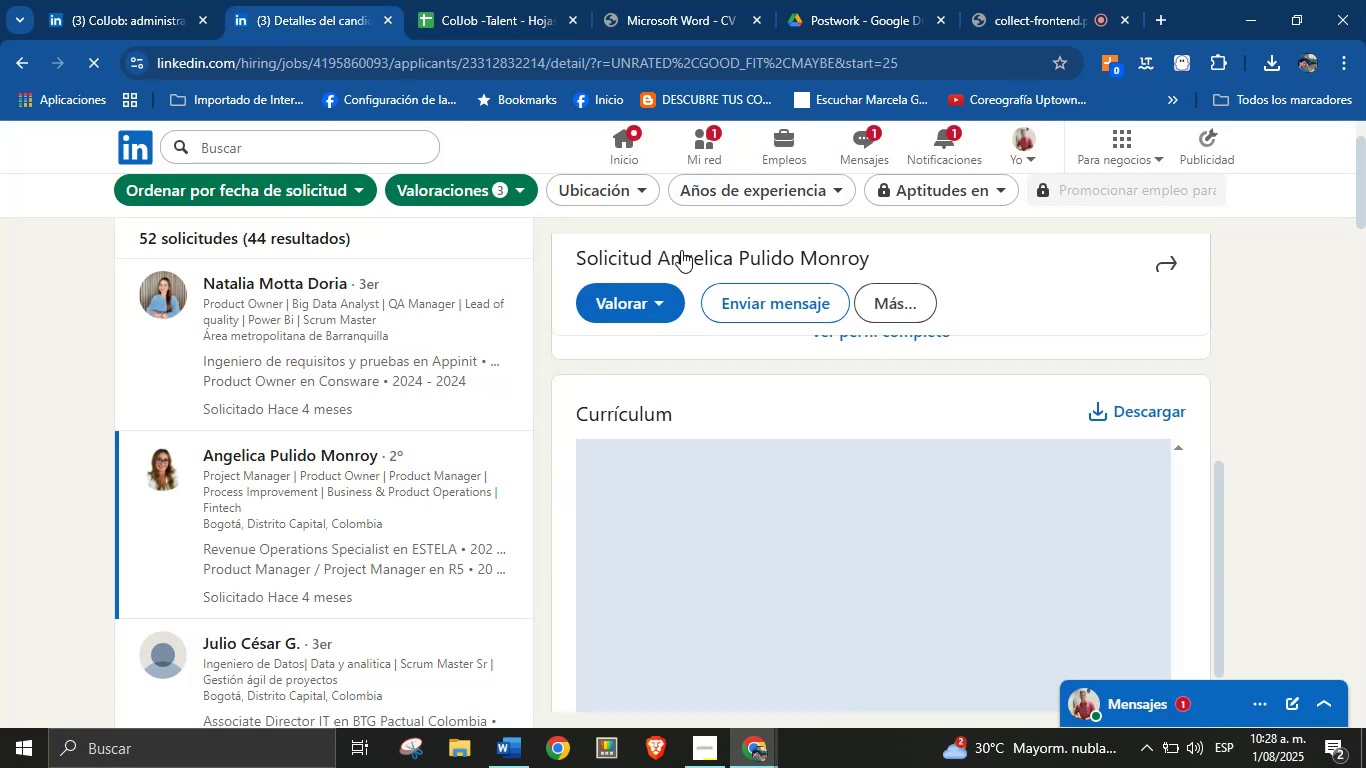 
left_click([661, 0])
 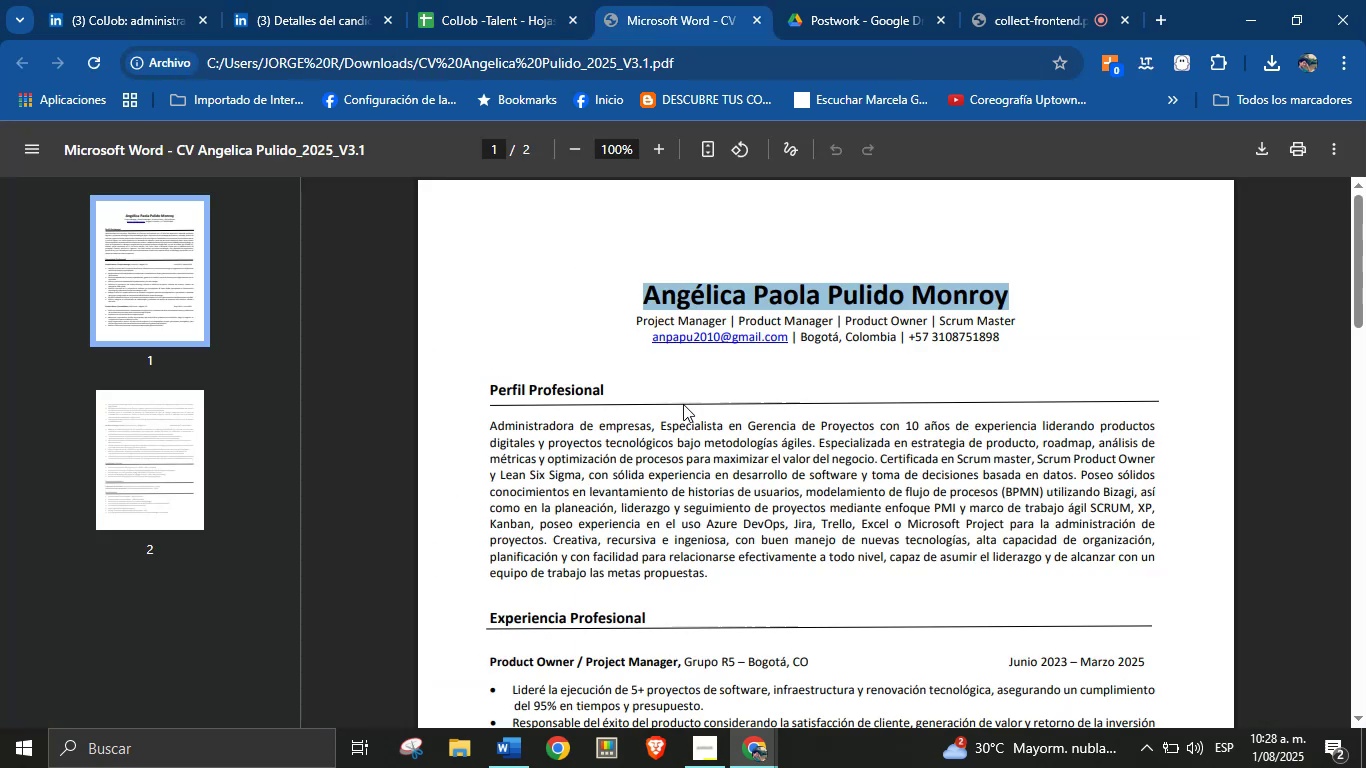 
left_click([689, 435])
 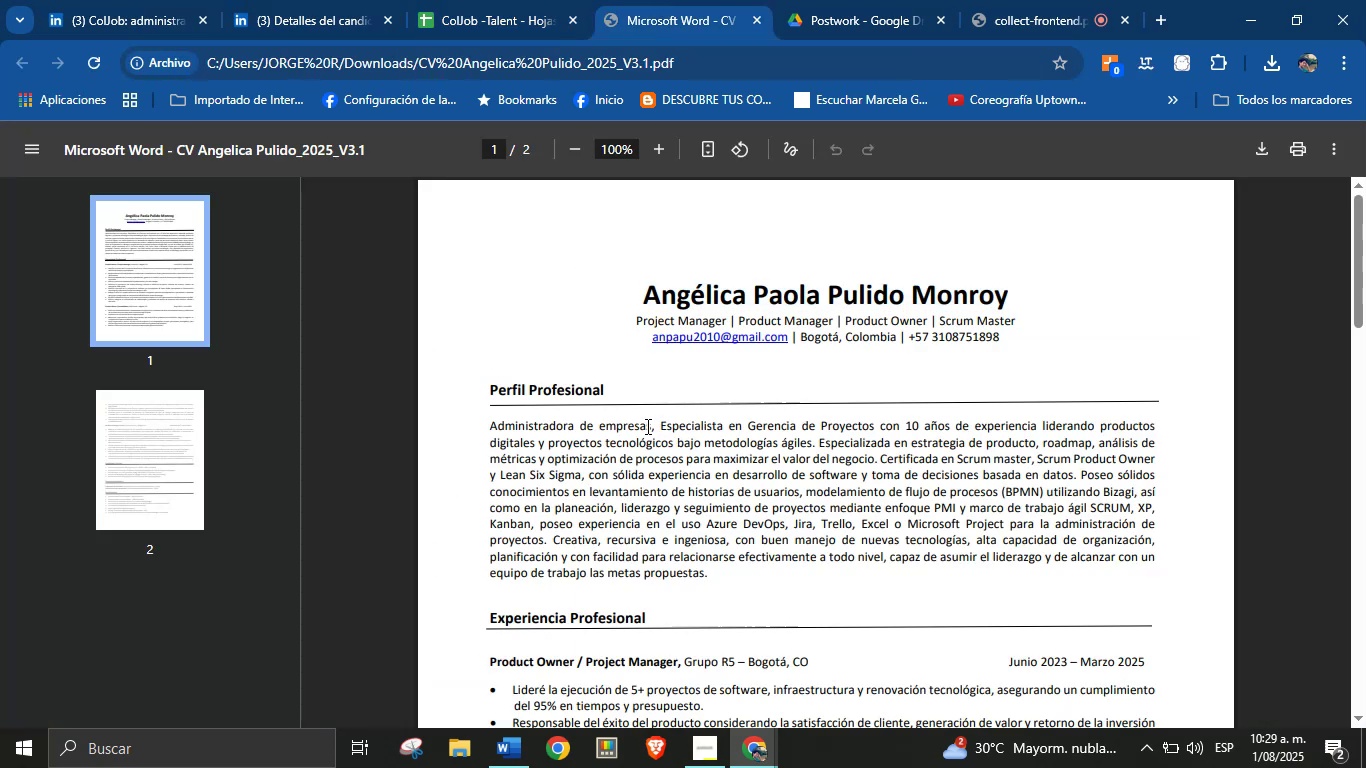 
left_click_drag(start_coordinate=[650, 425], to_coordinate=[478, 426])
 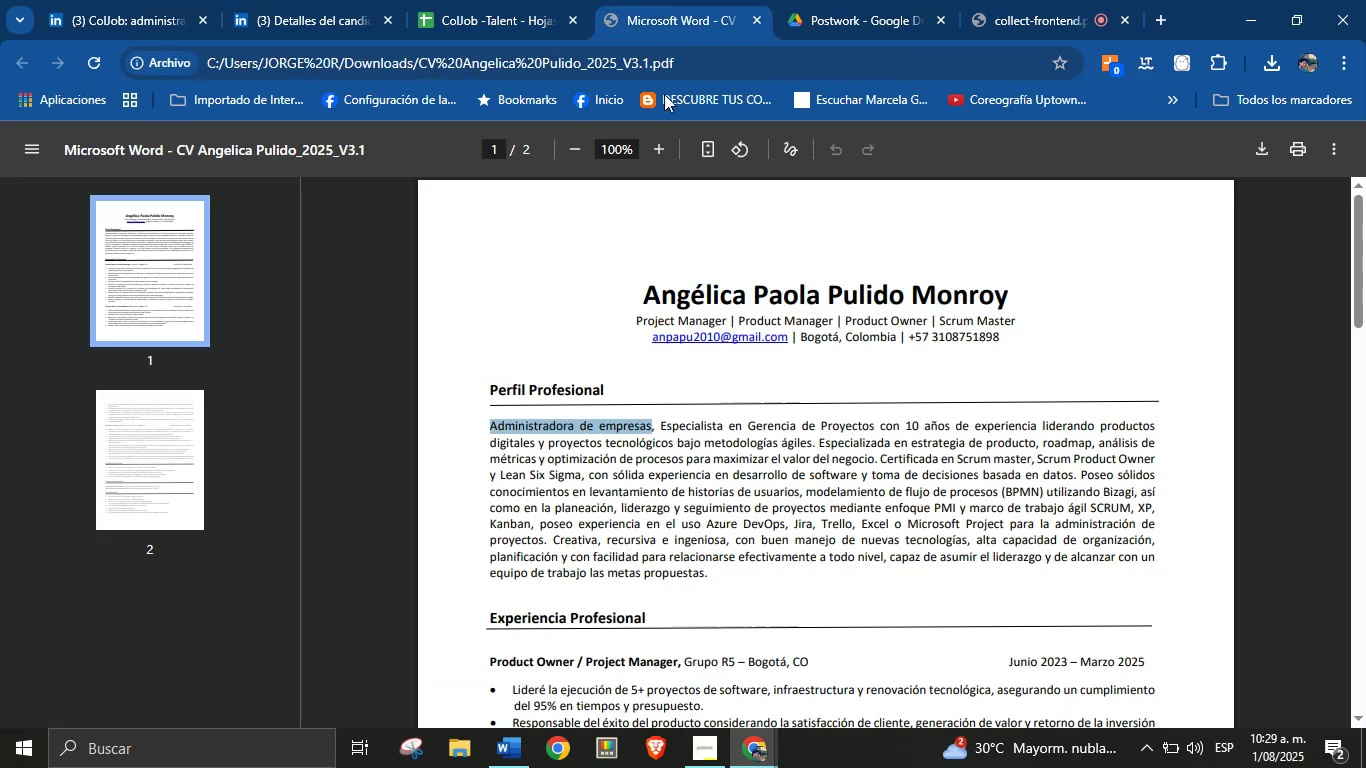 
key(Control+C)
 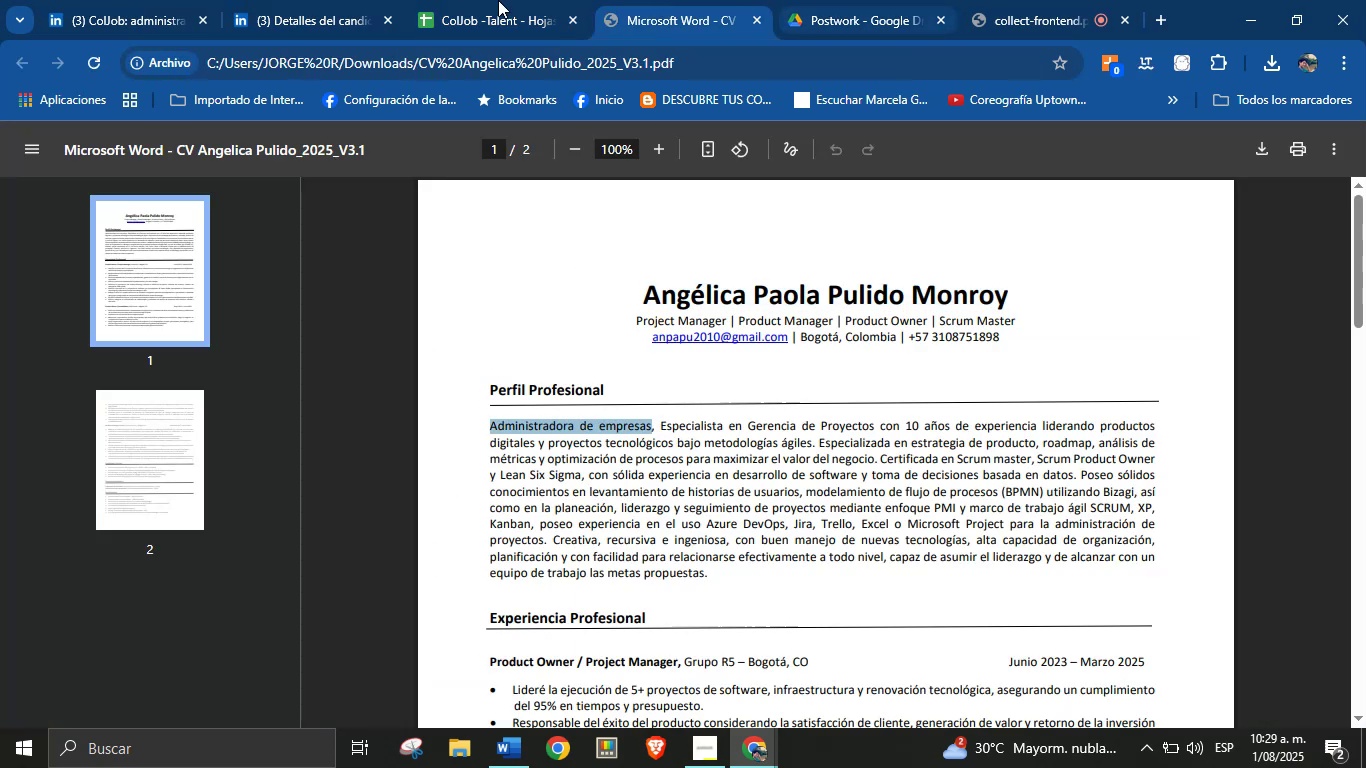 
left_click([458, 0])
 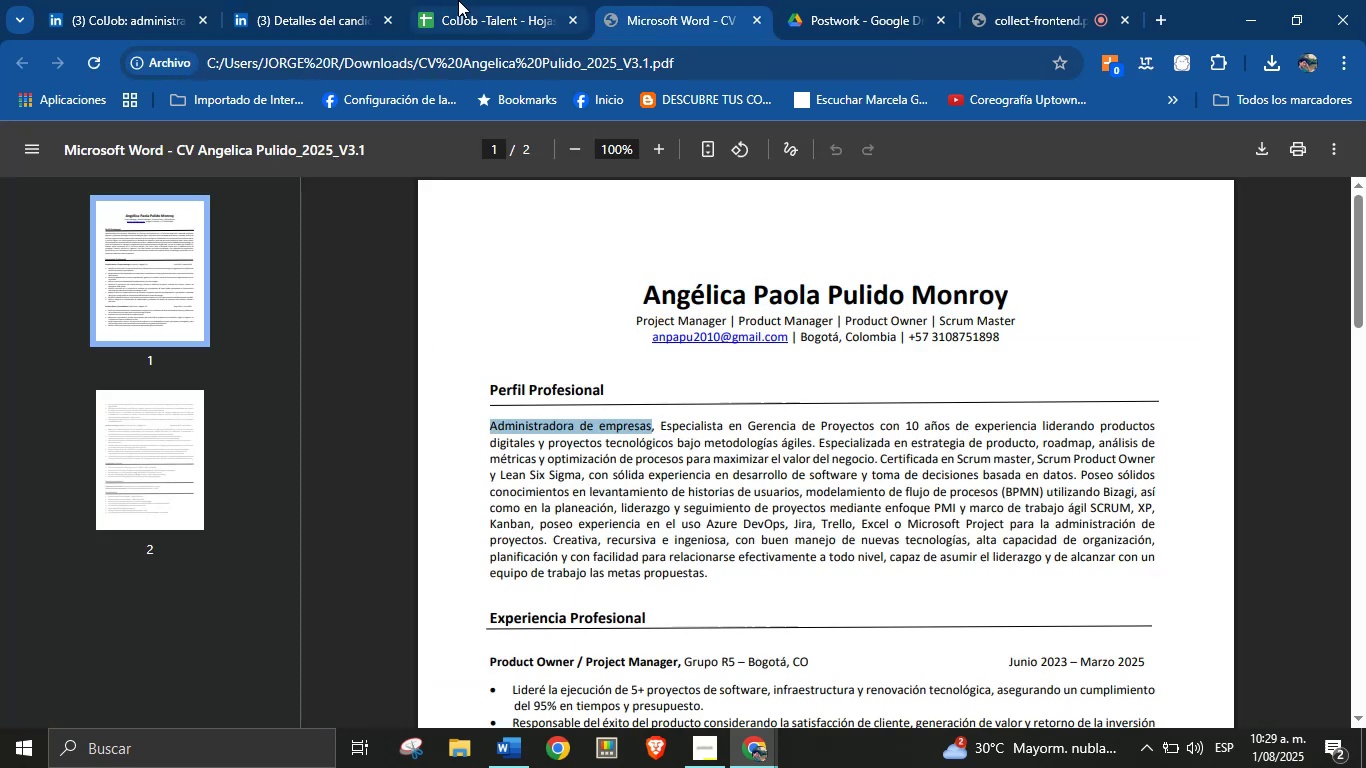 
key(Control+V)
 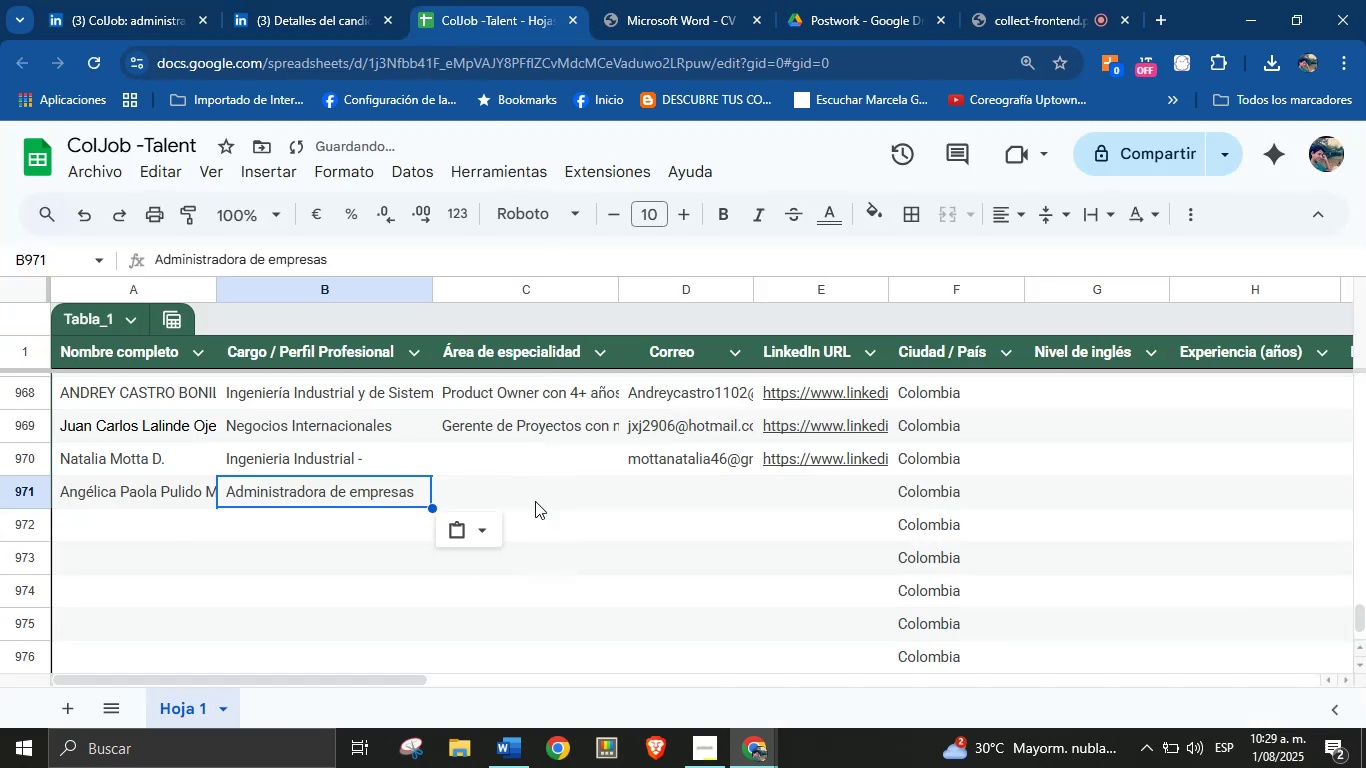 
left_click([535, 499])
 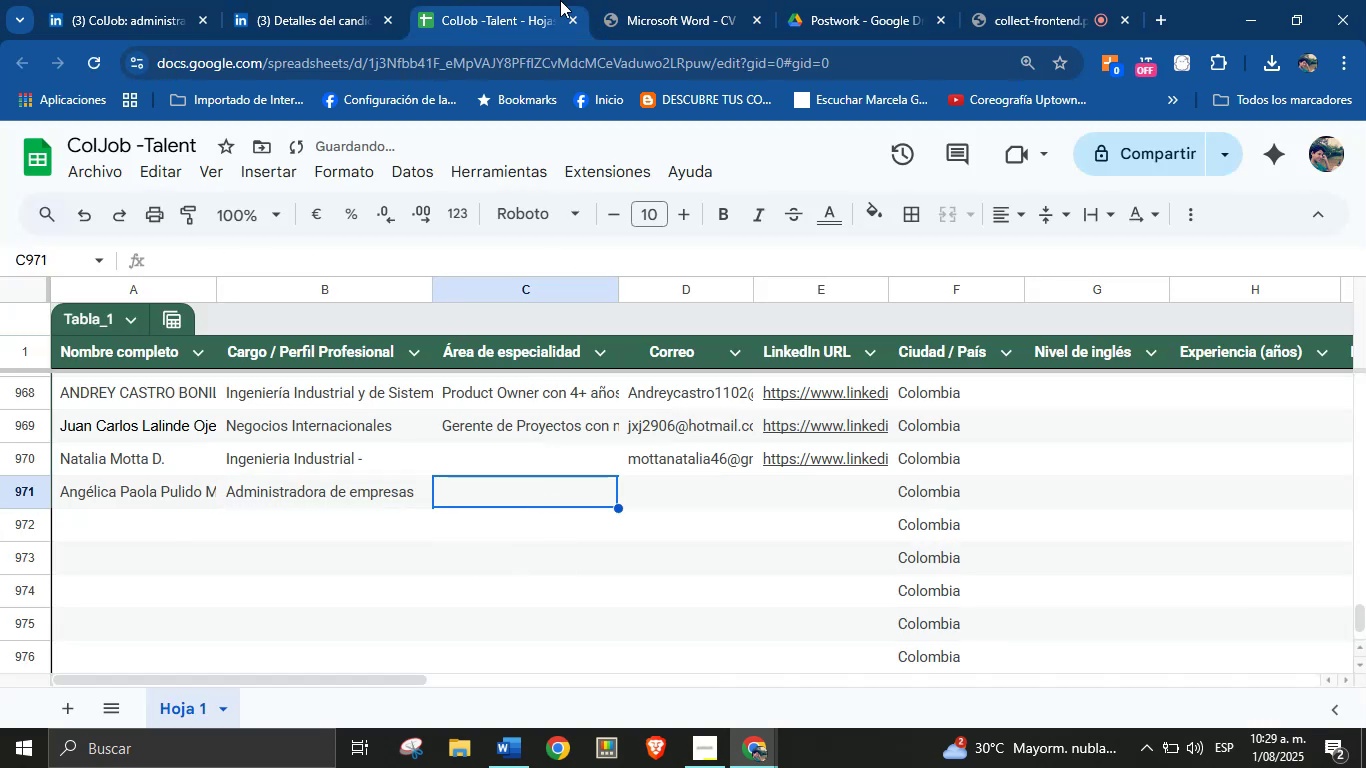 
left_click([664, 0])
 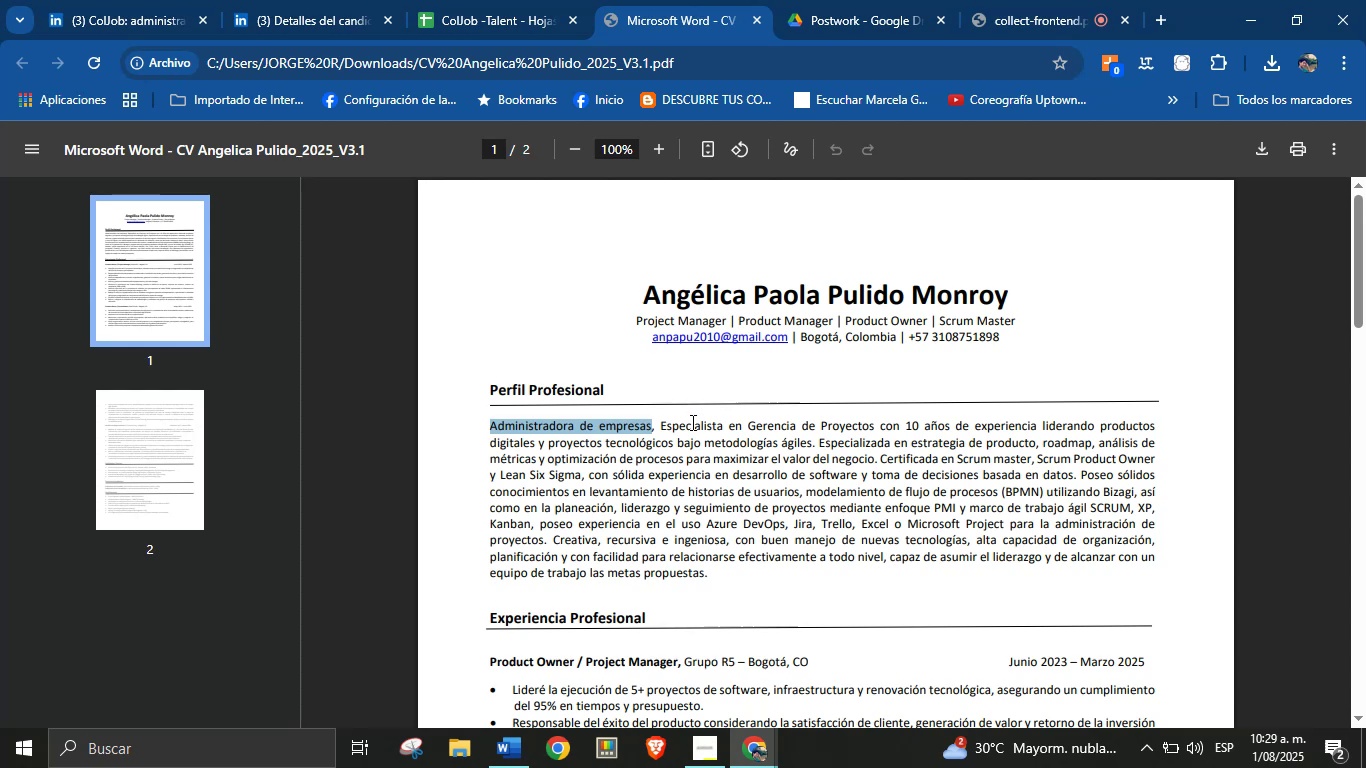 
left_click([713, 509])
 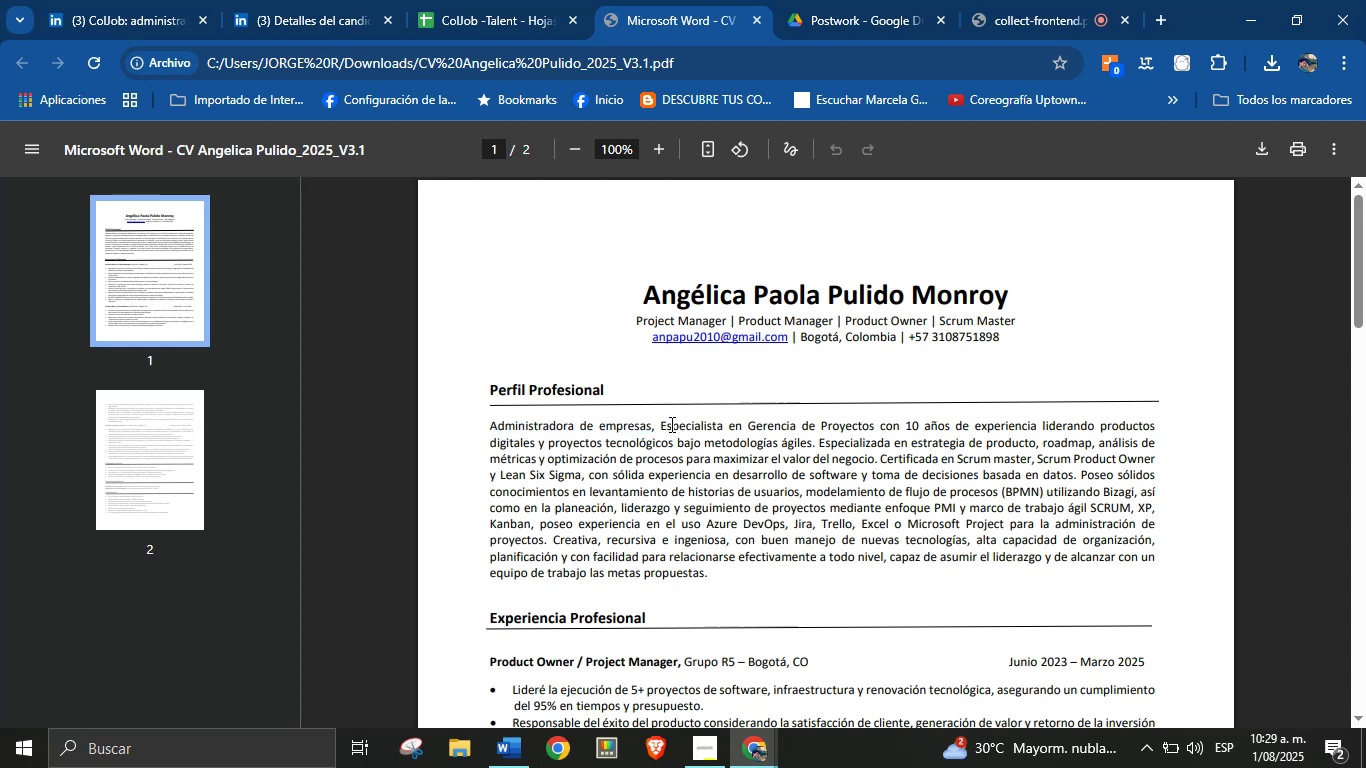 
left_click_drag(start_coordinate=[659, 427], to_coordinate=[548, 540])
 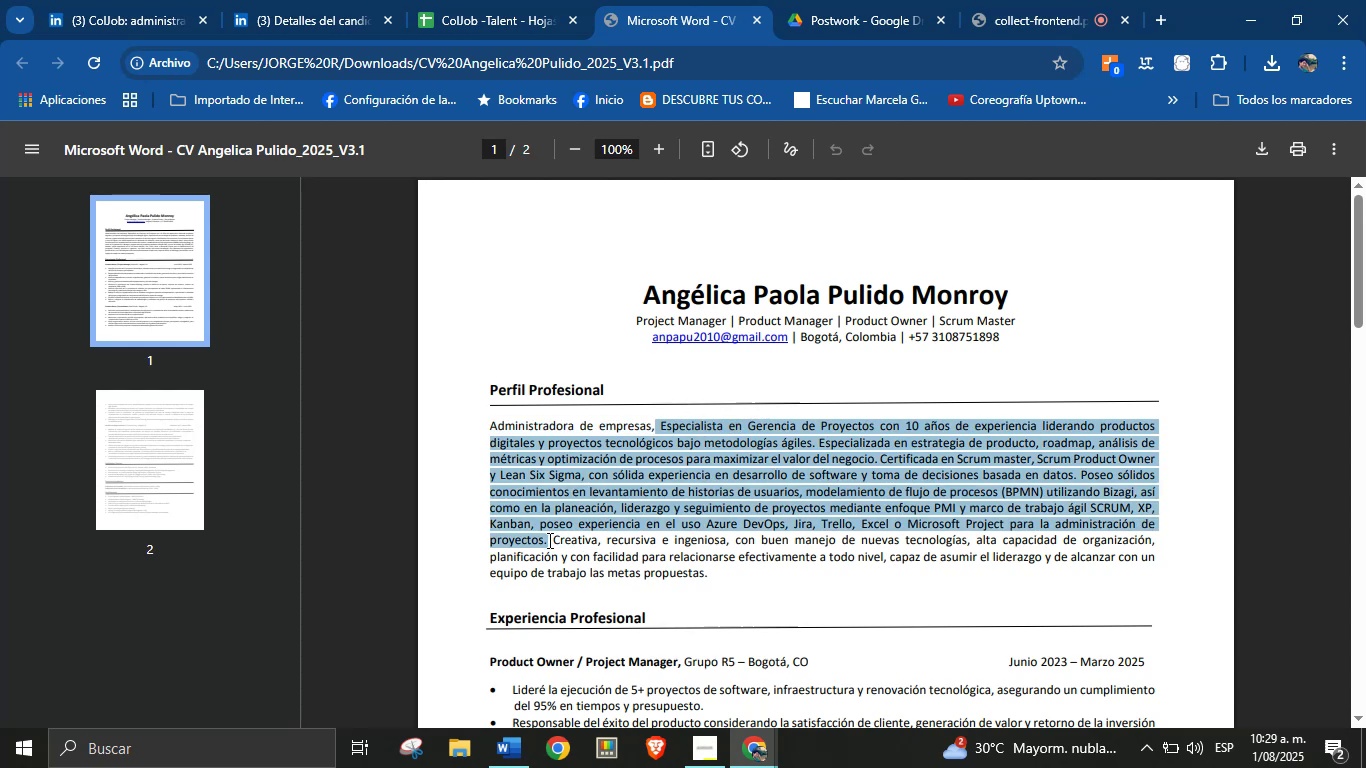 
key(Control+C)
 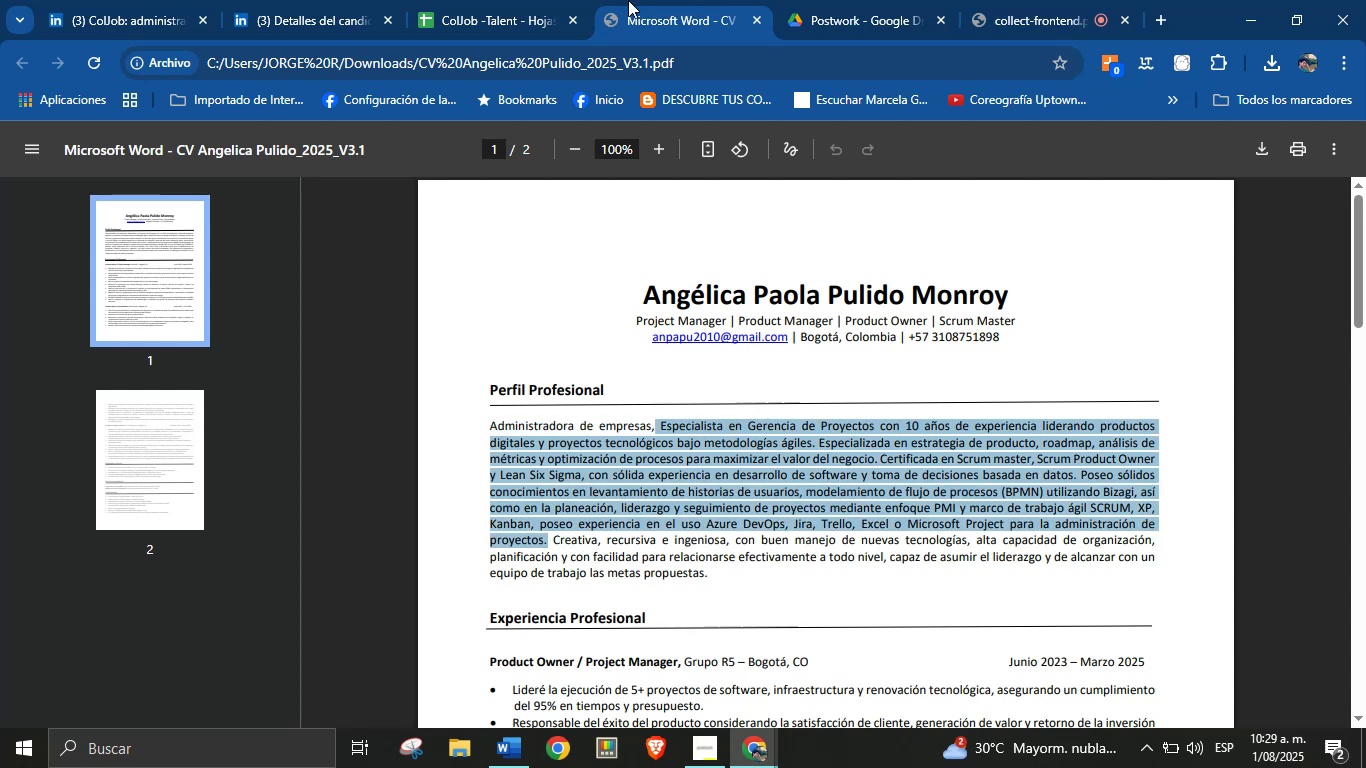 
left_click([493, 0])
 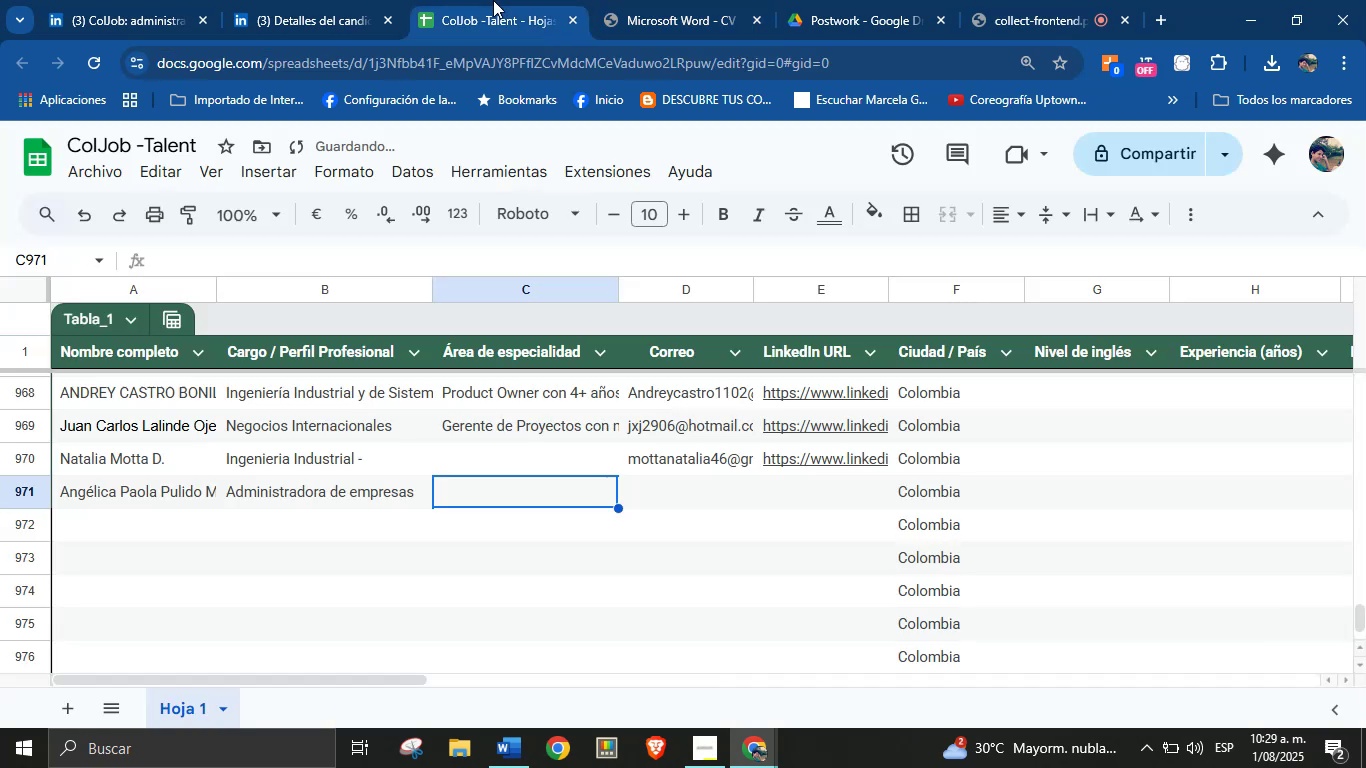 
key(Control+V)
 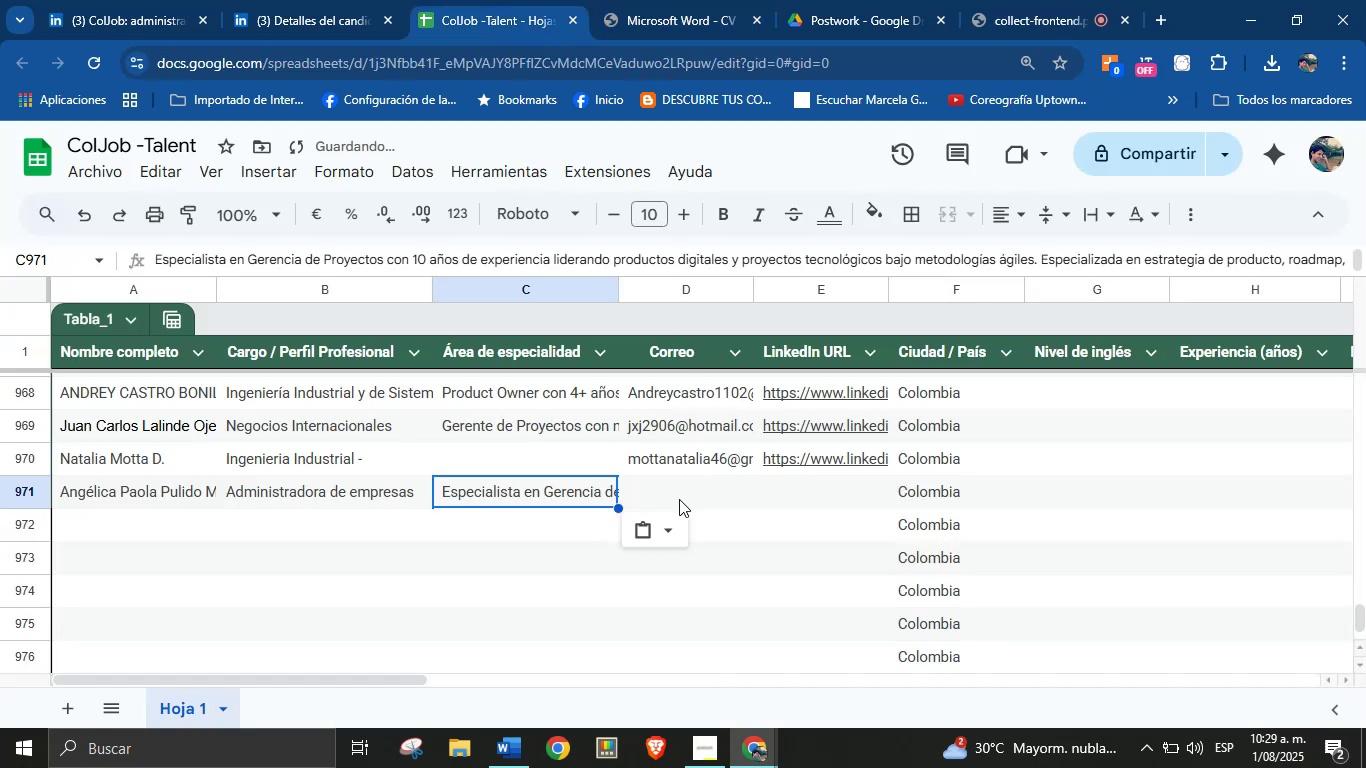 
left_click([685, 491])
 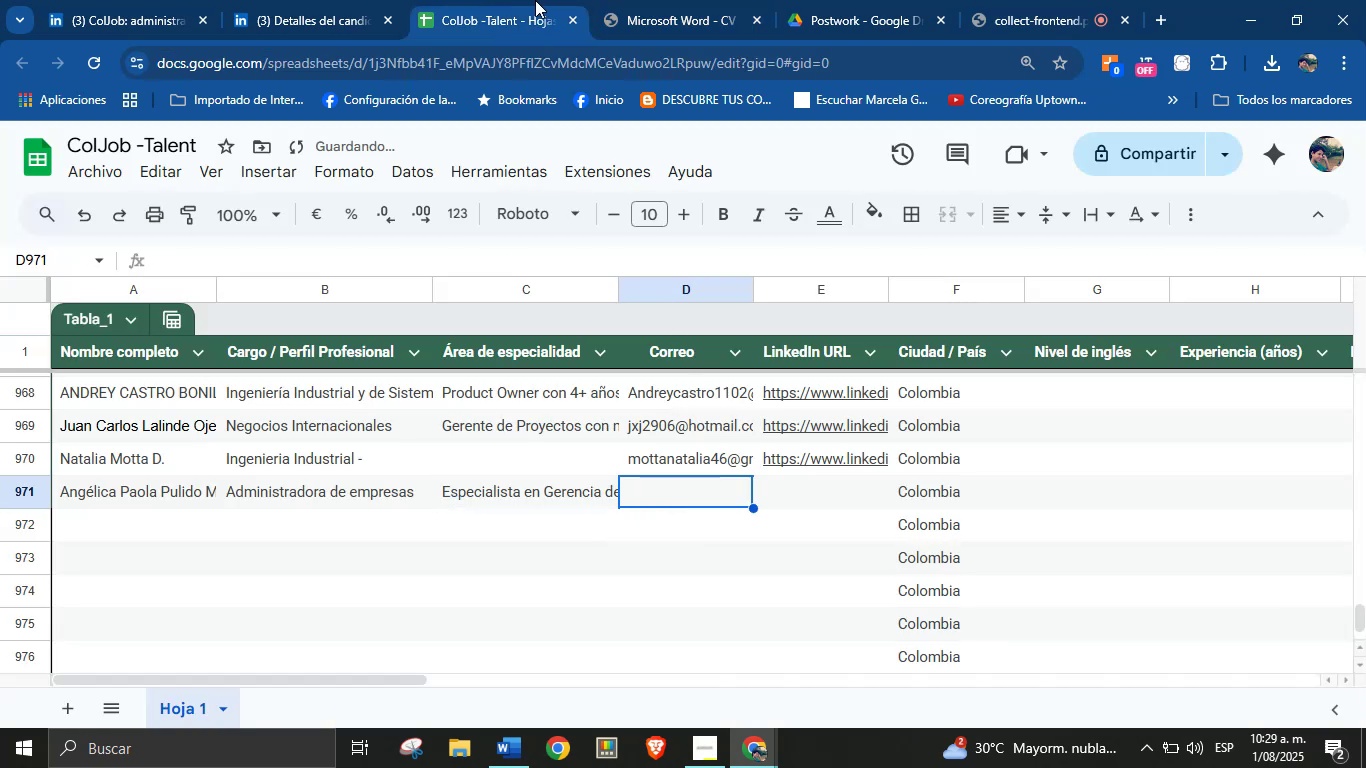 
left_click([630, 0])
 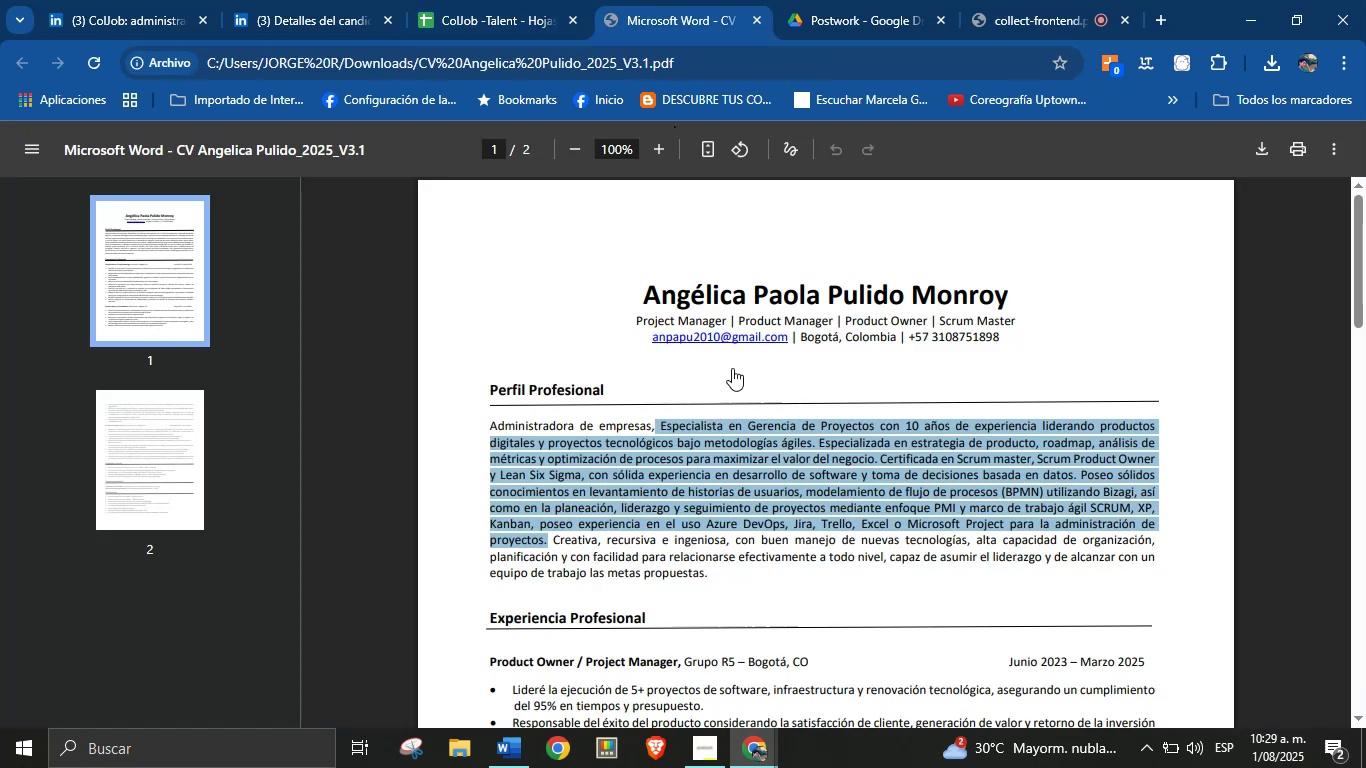 
left_click([750, 442])
 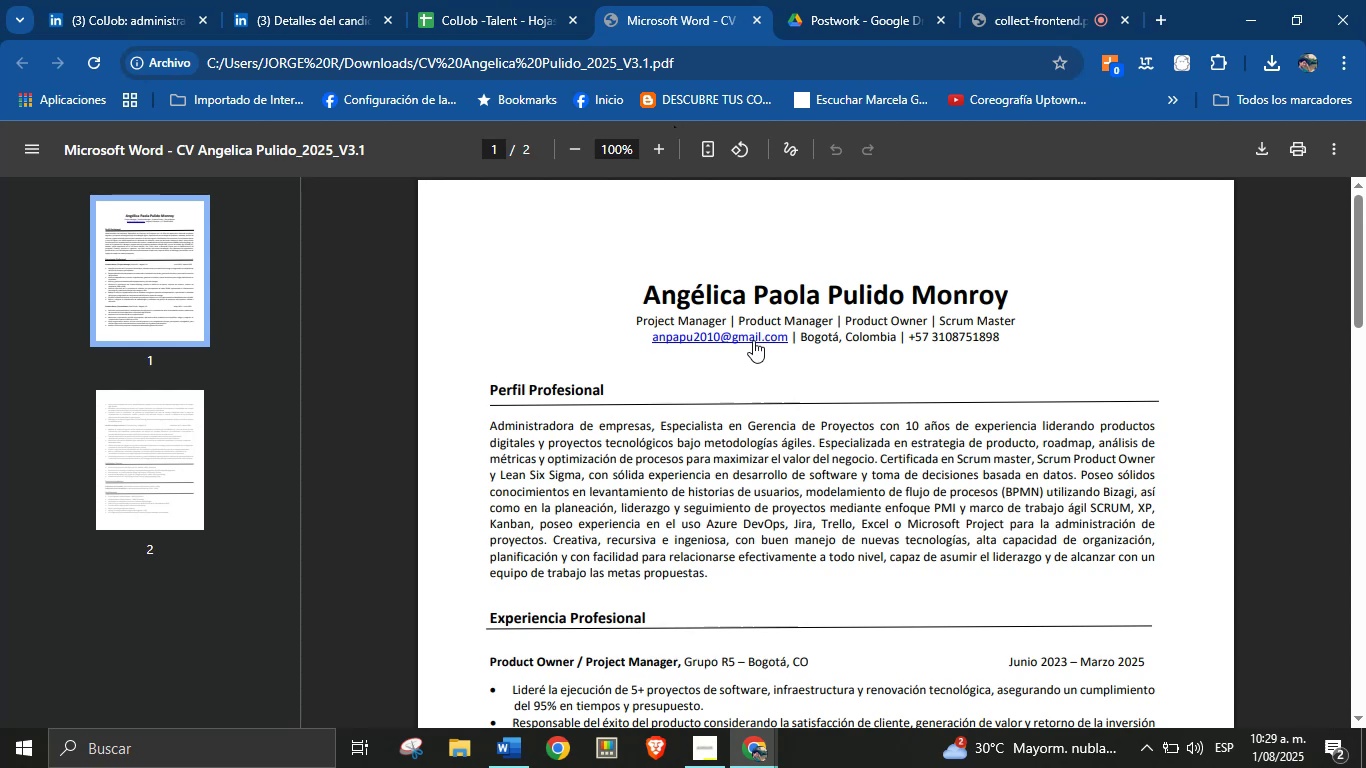 
right_click([754, 335])
 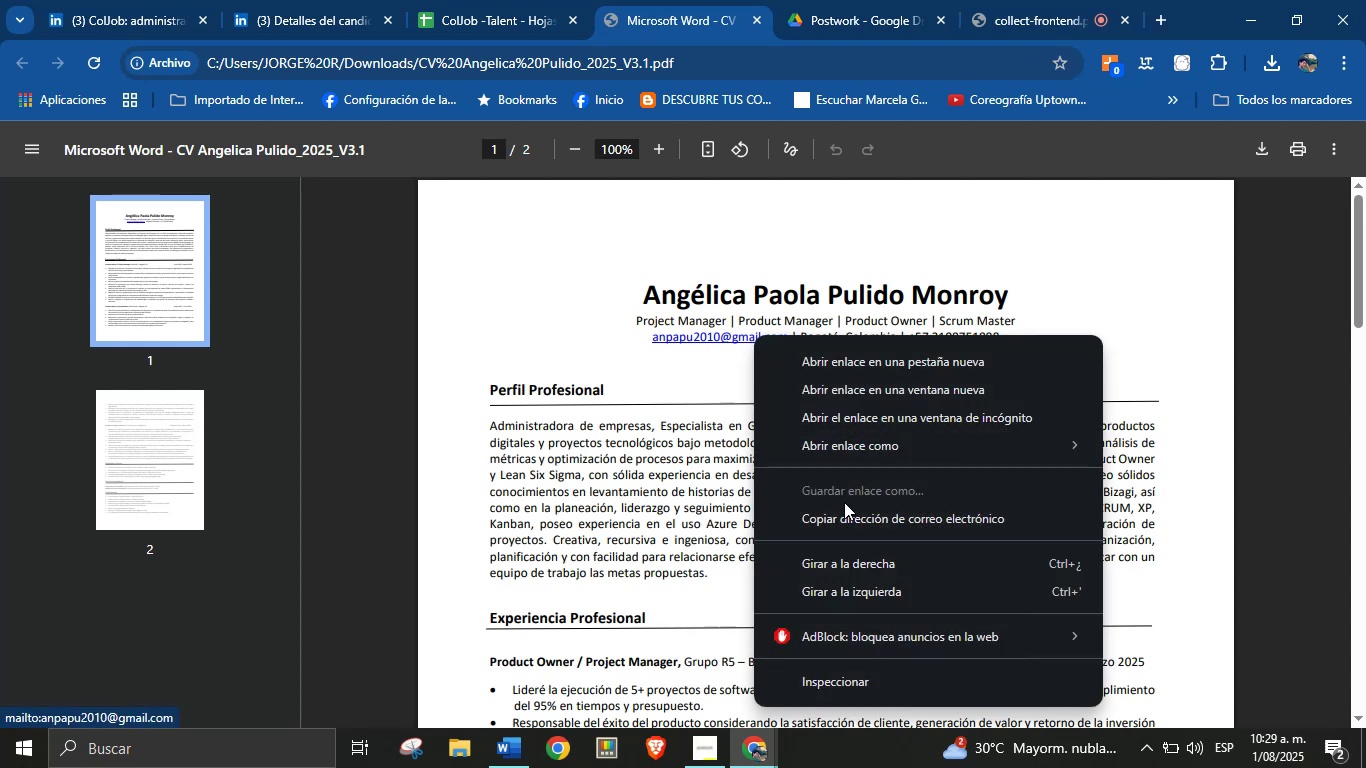 
left_click([844, 510])
 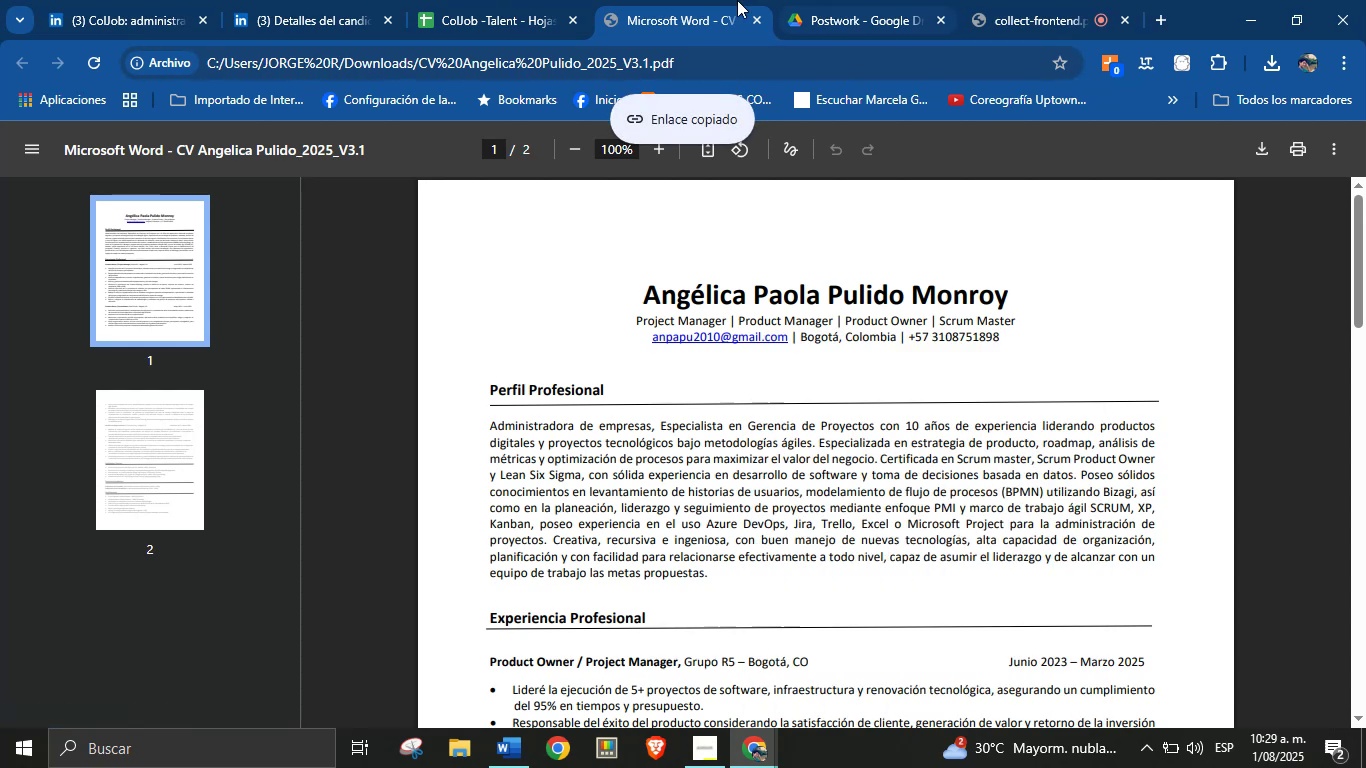 
left_click([476, 0])
 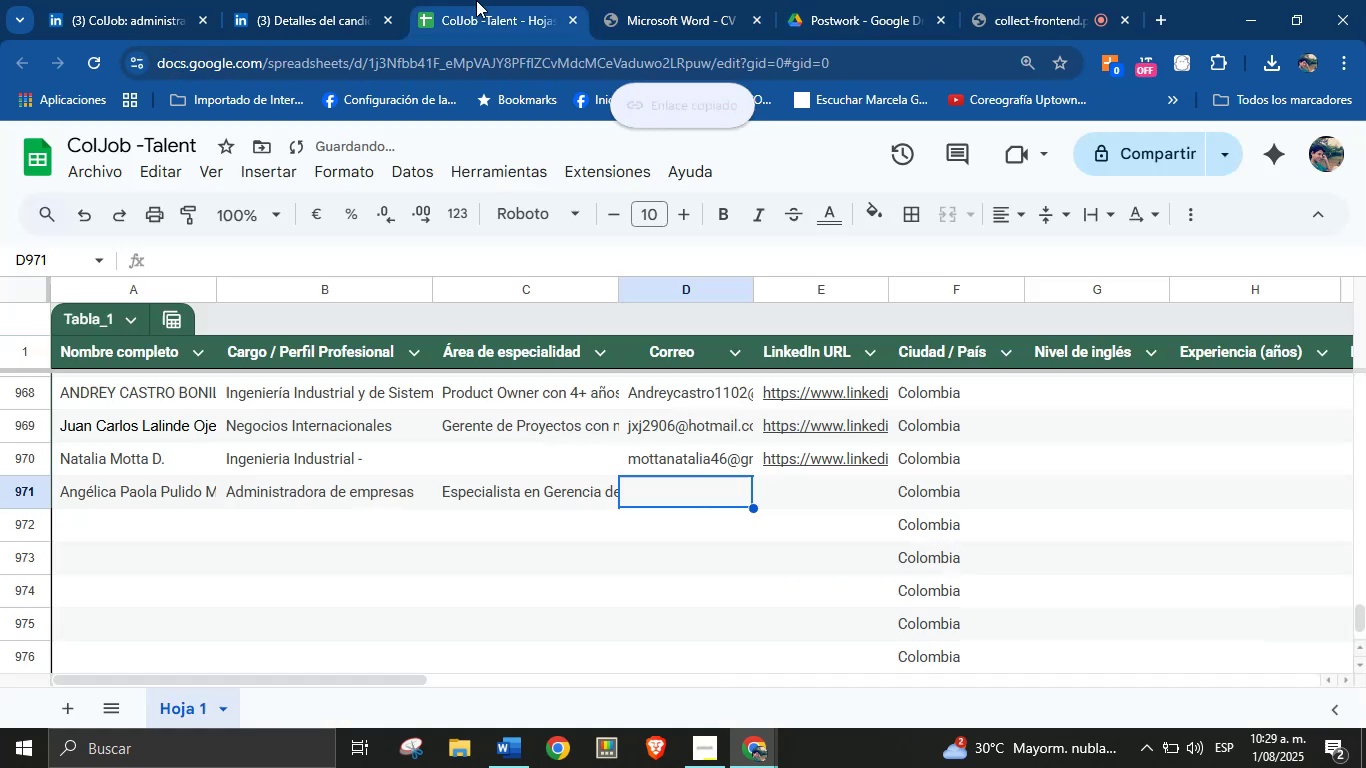 
key(Control+V)
 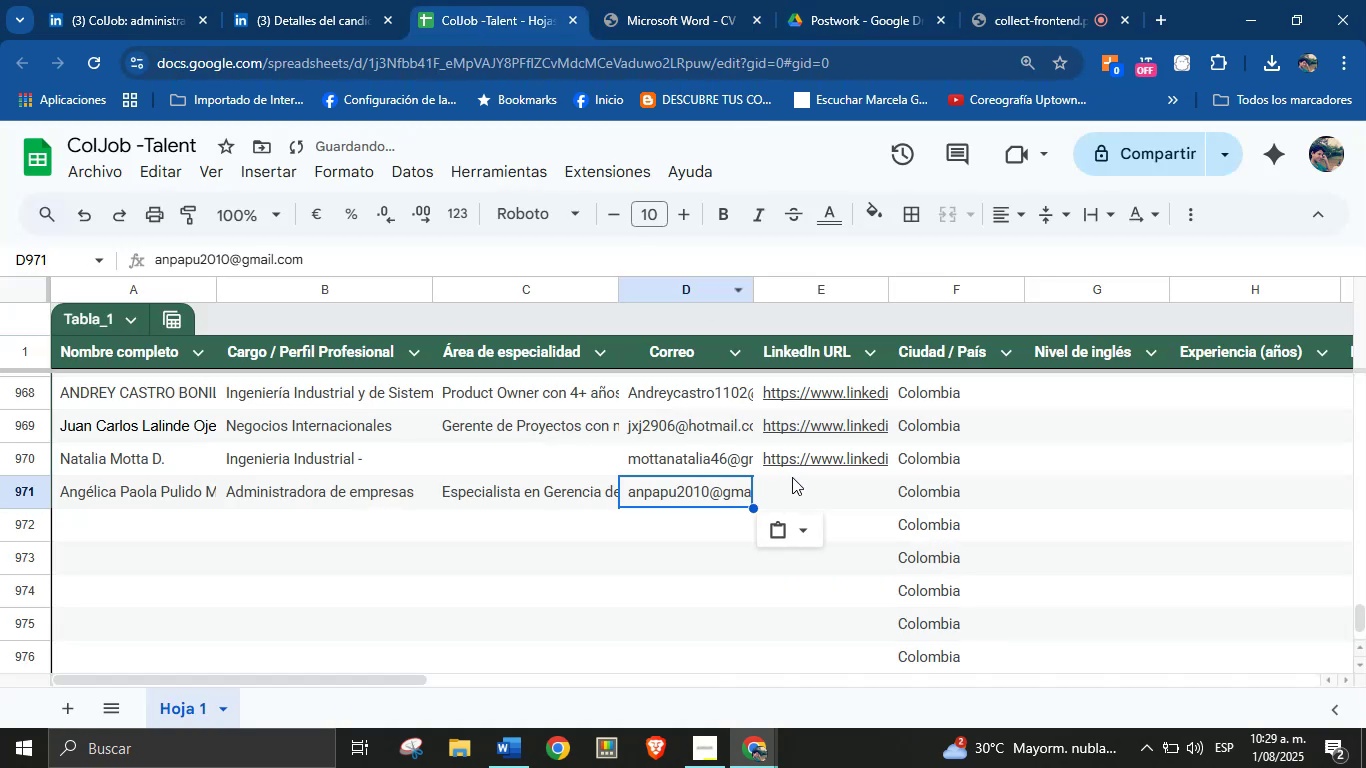 
left_click([799, 493])
 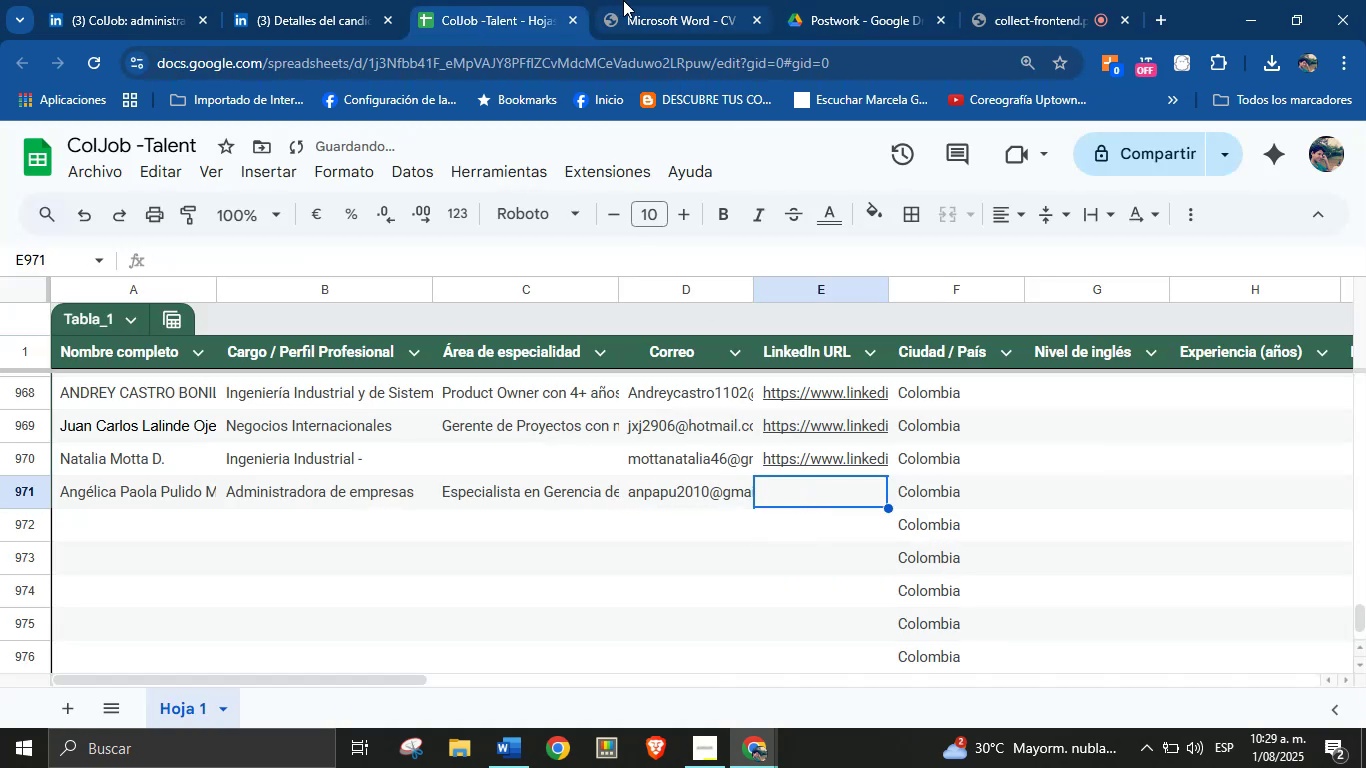 
left_click([624, 0])
 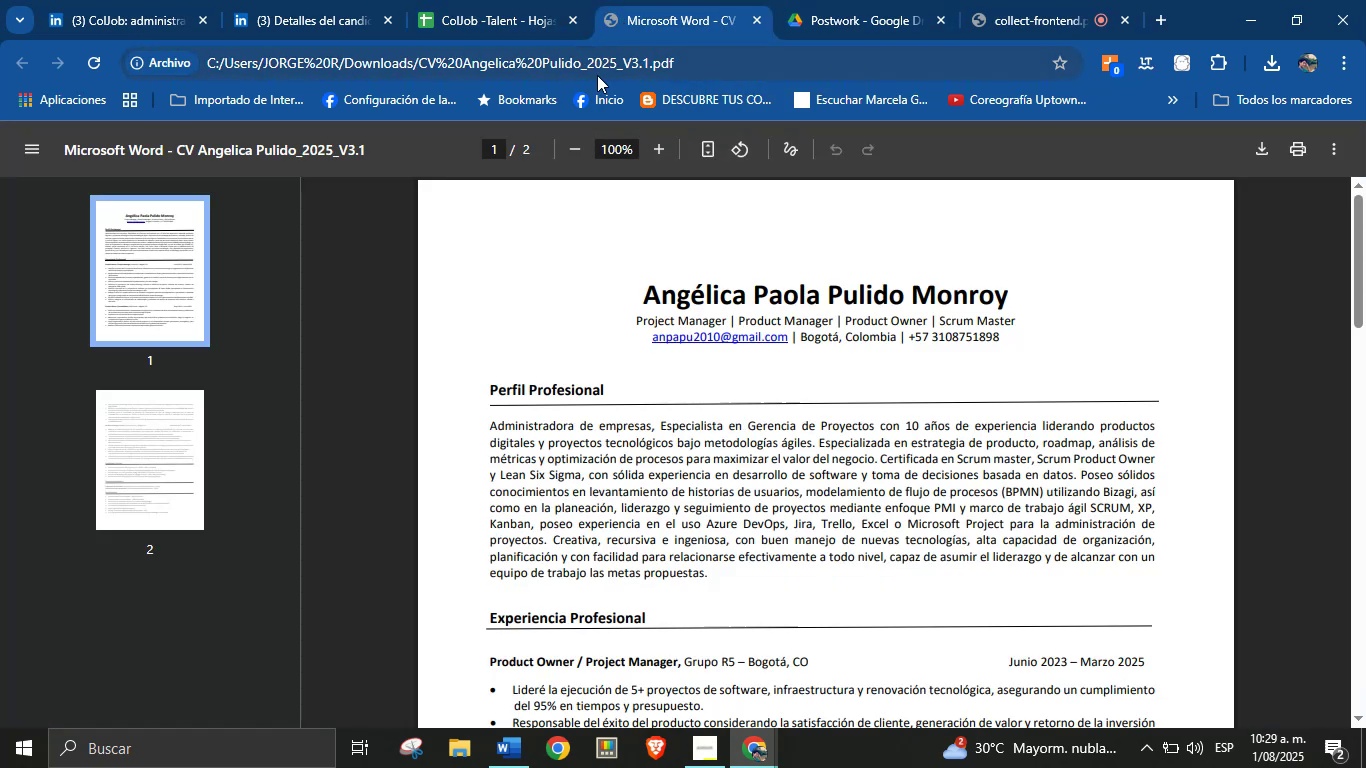 
left_click([497, 0])
 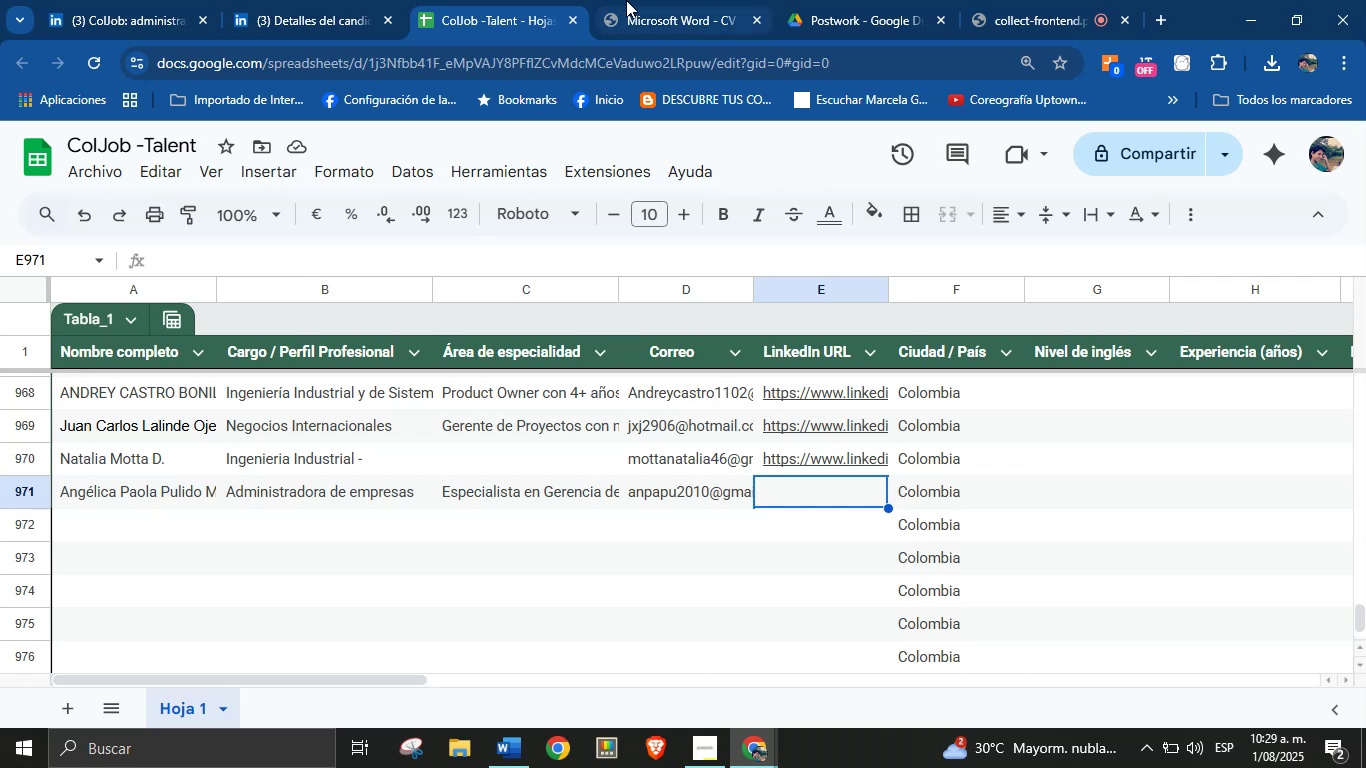 
left_click([626, 0])
 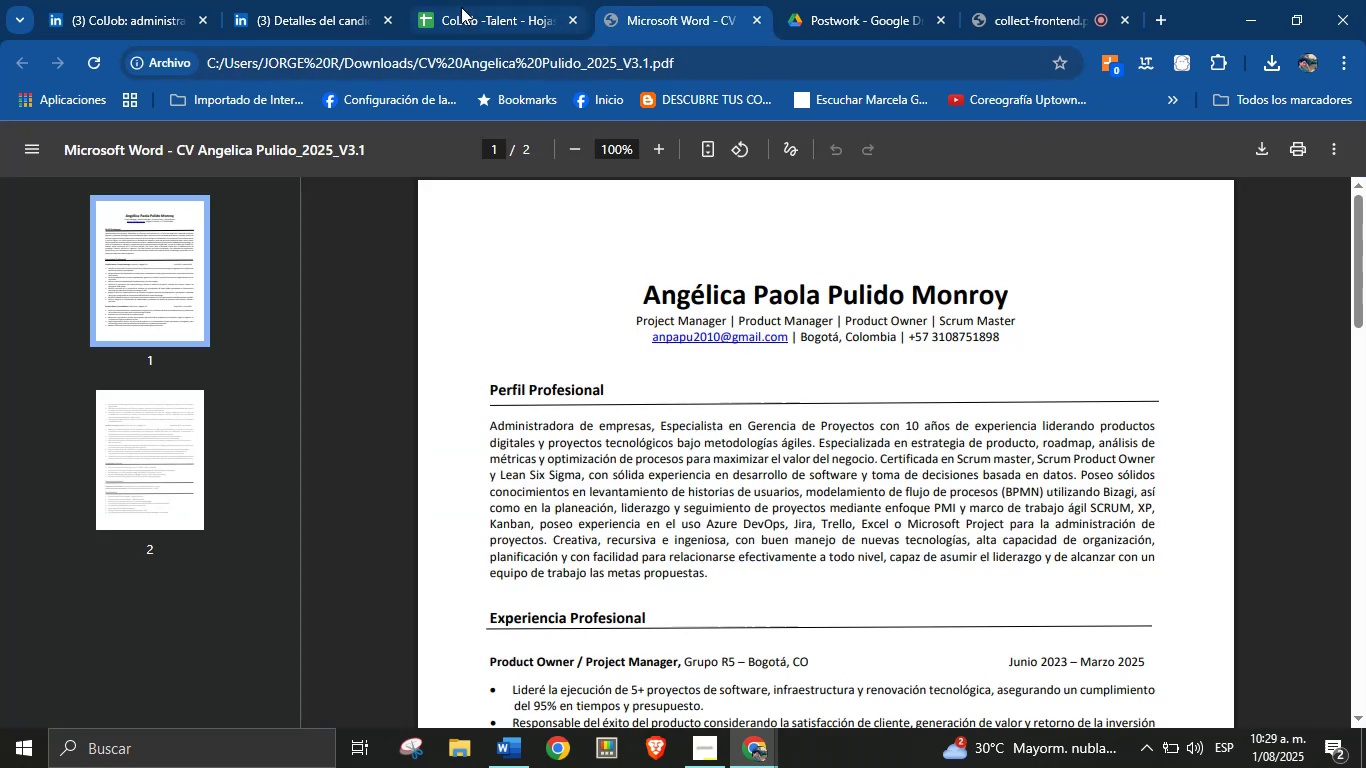 
double_click([331, 0])
 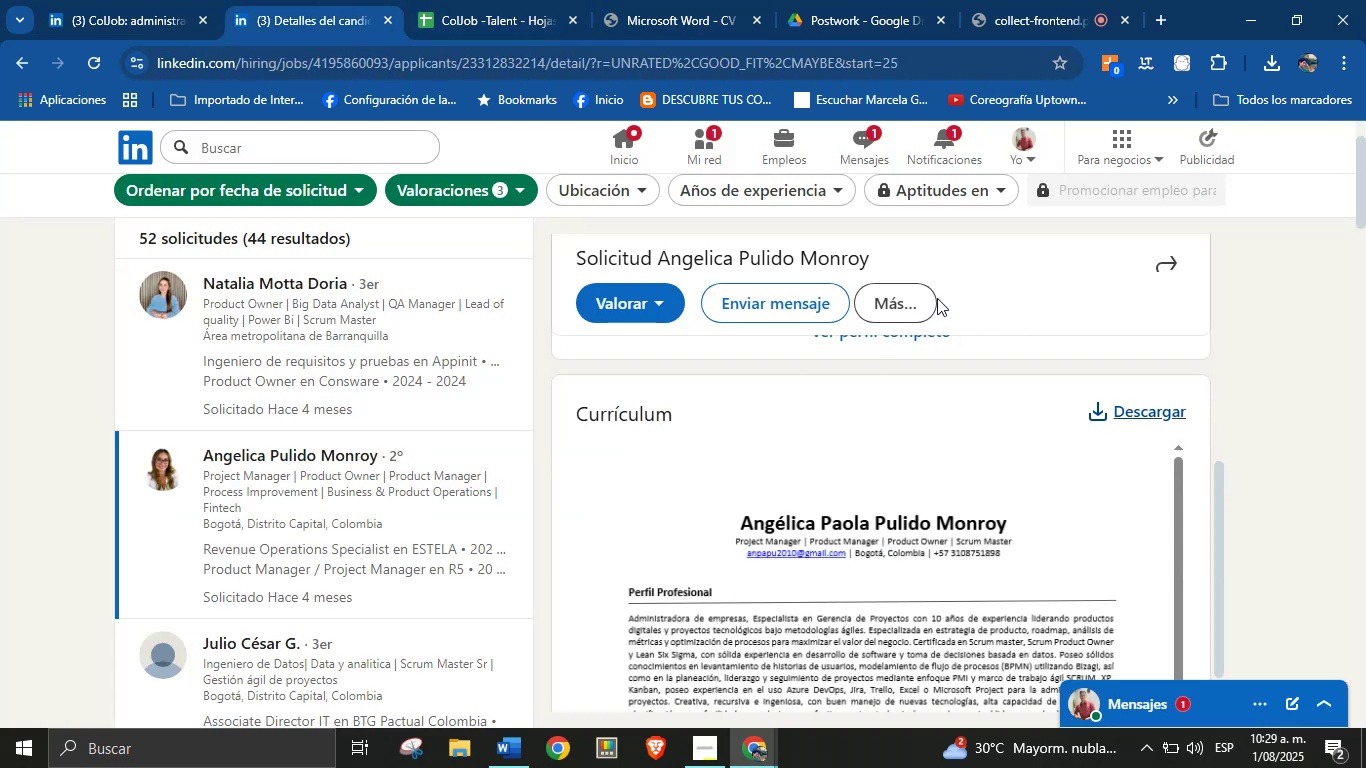 
left_click([920, 296])
 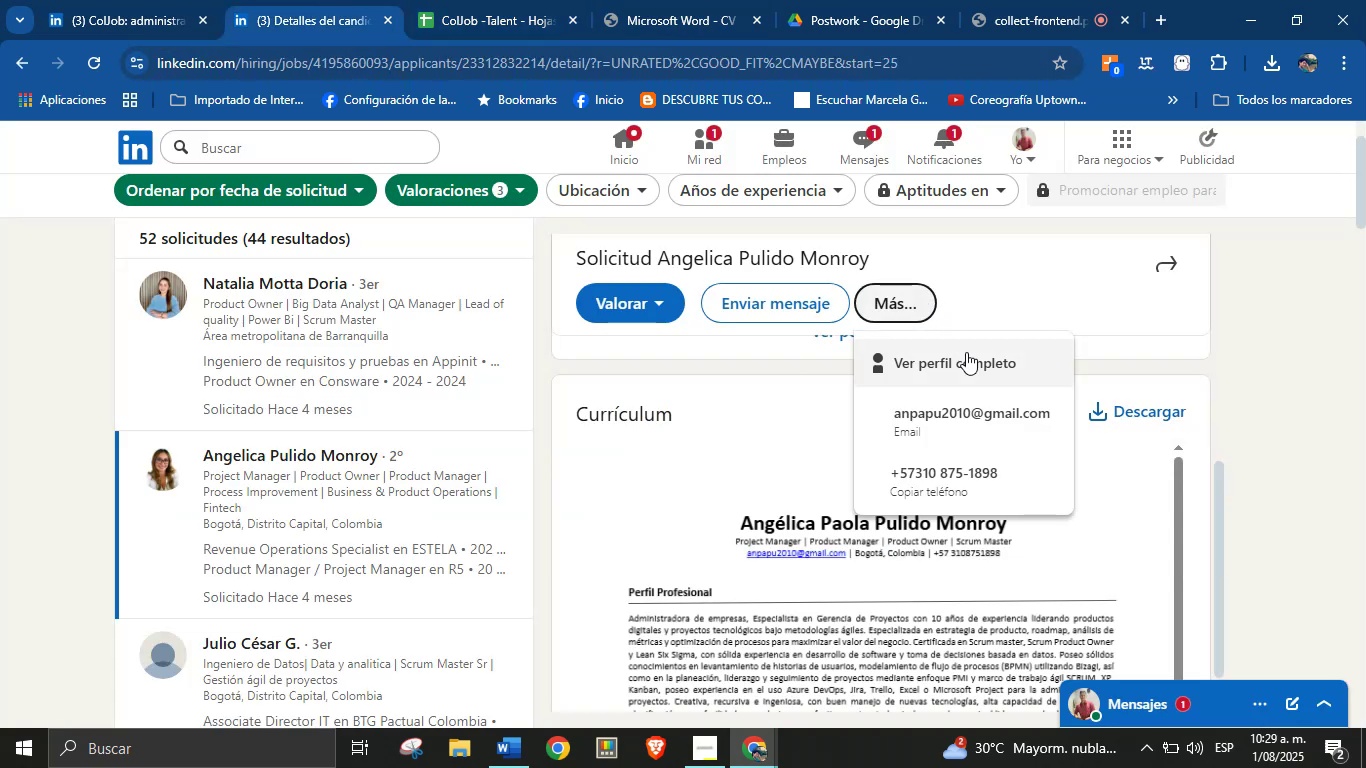 
right_click([968, 360])
 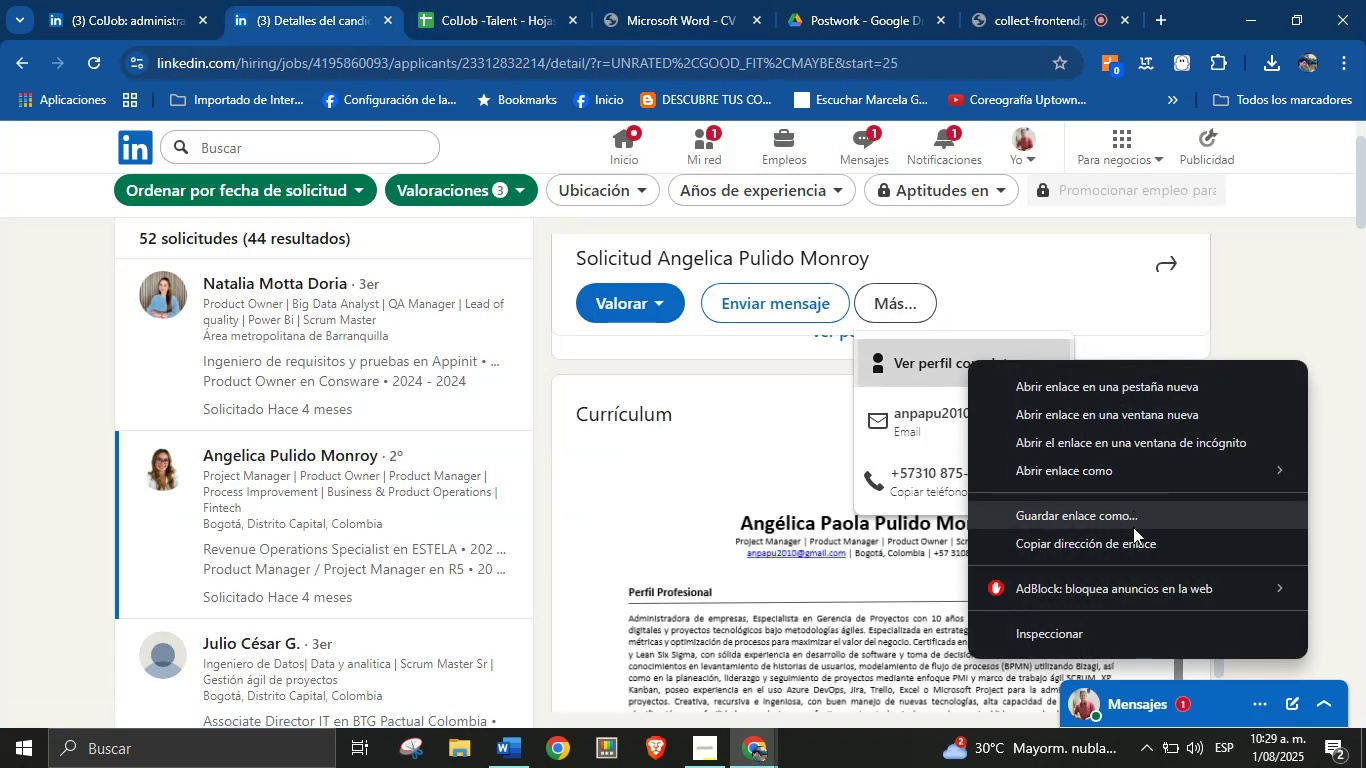 
left_click([1133, 542])
 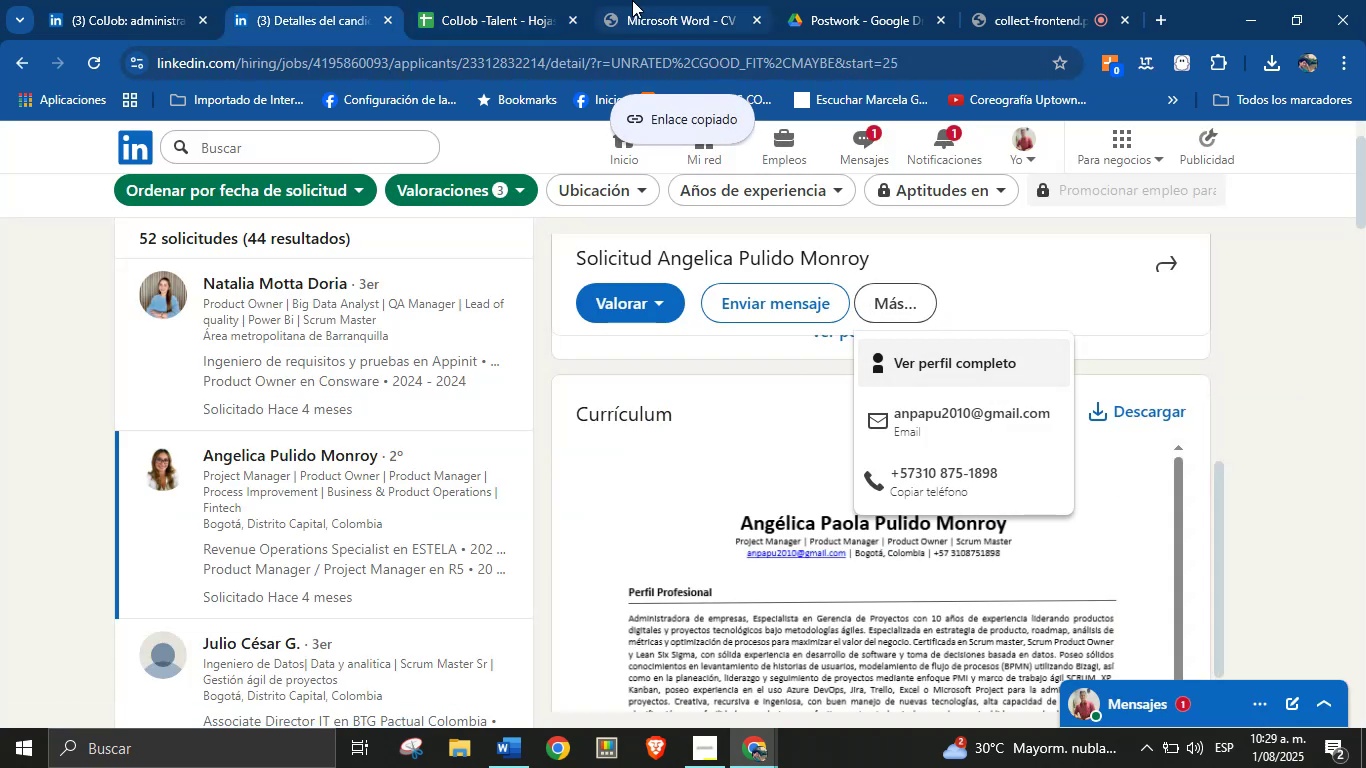 
left_click([518, 0])
 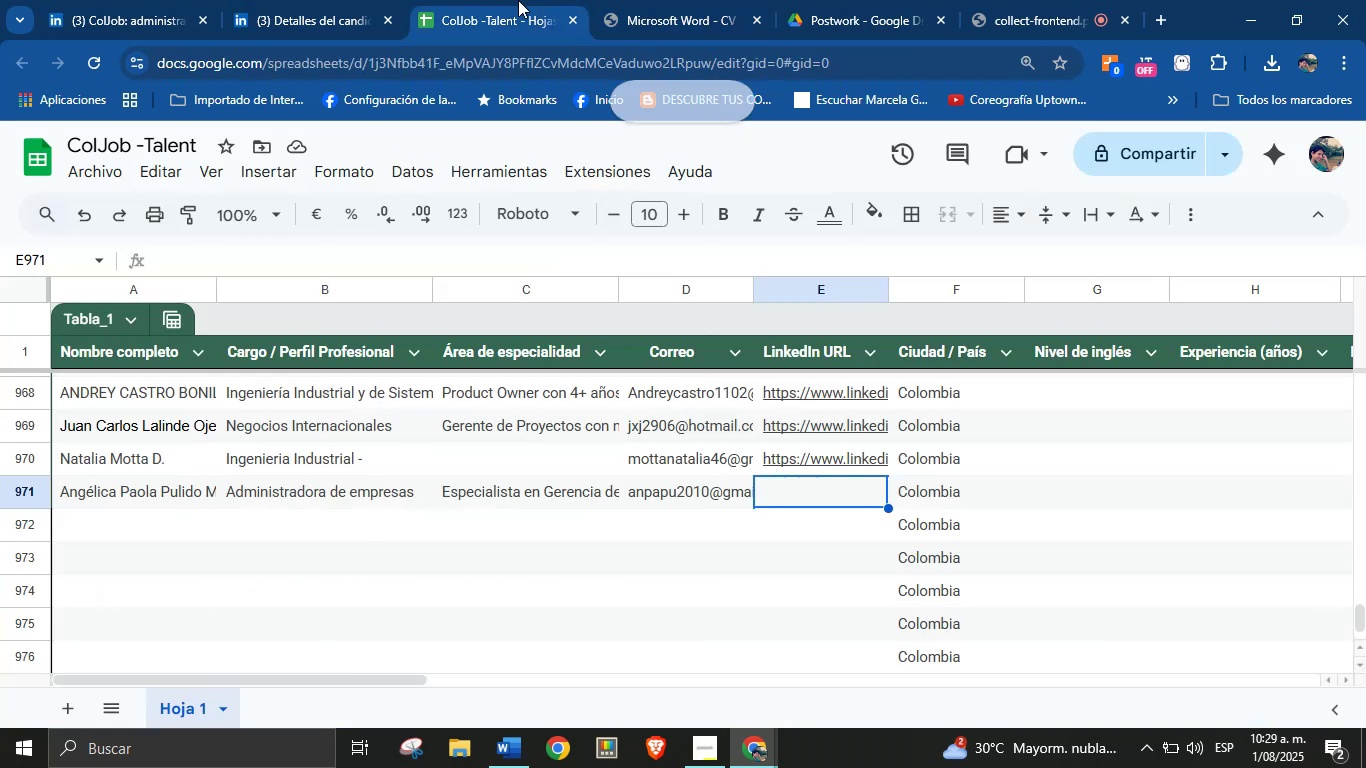 
key(Control+V)
 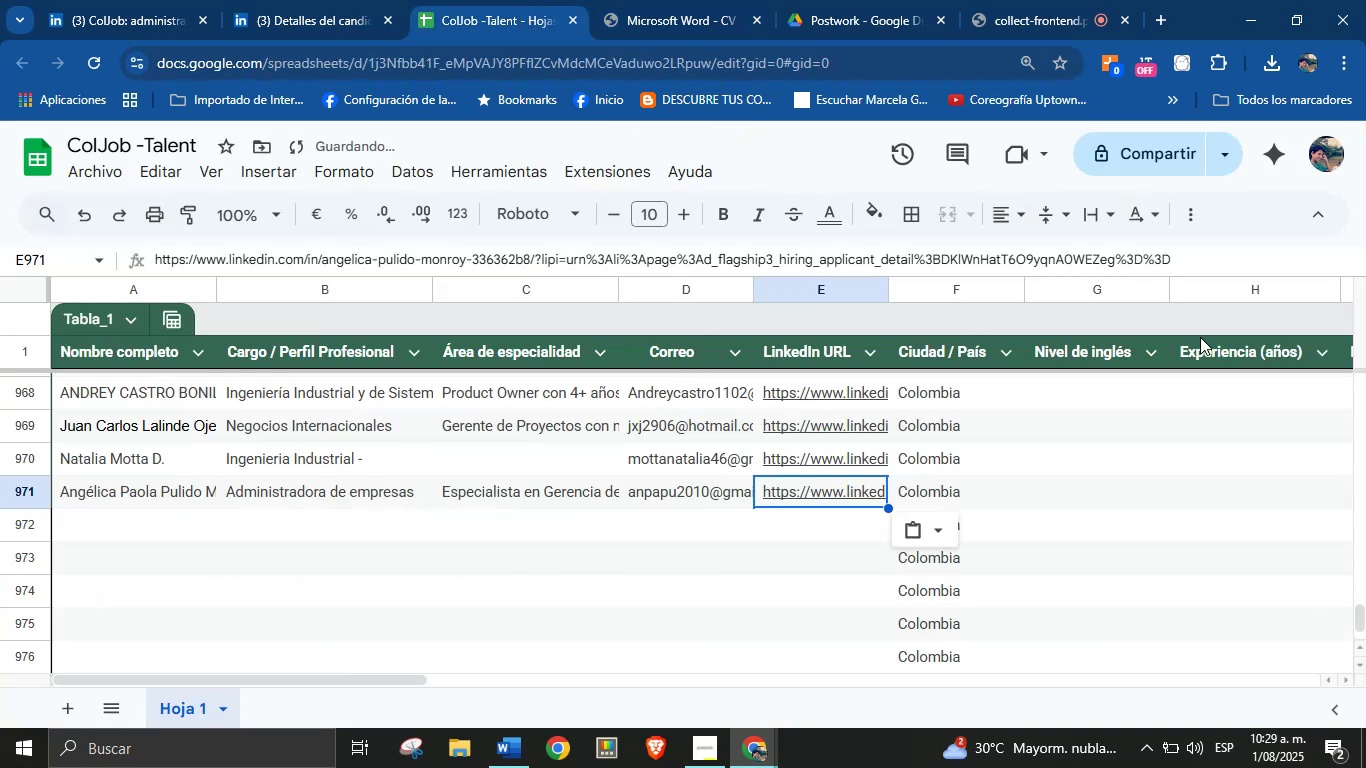 
left_click_drag(start_coordinate=[1199, 261], to_coordinate=[545, 268])
 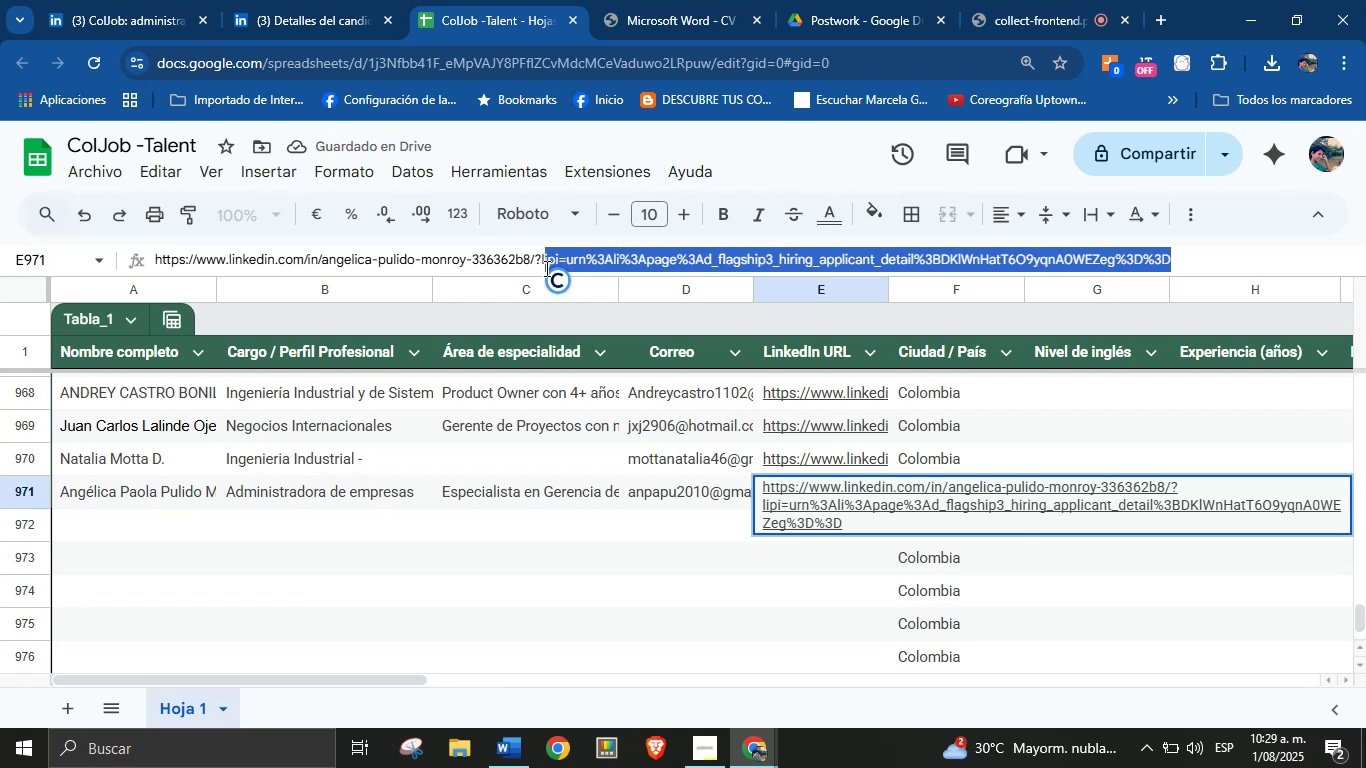 
key(Backspace)
 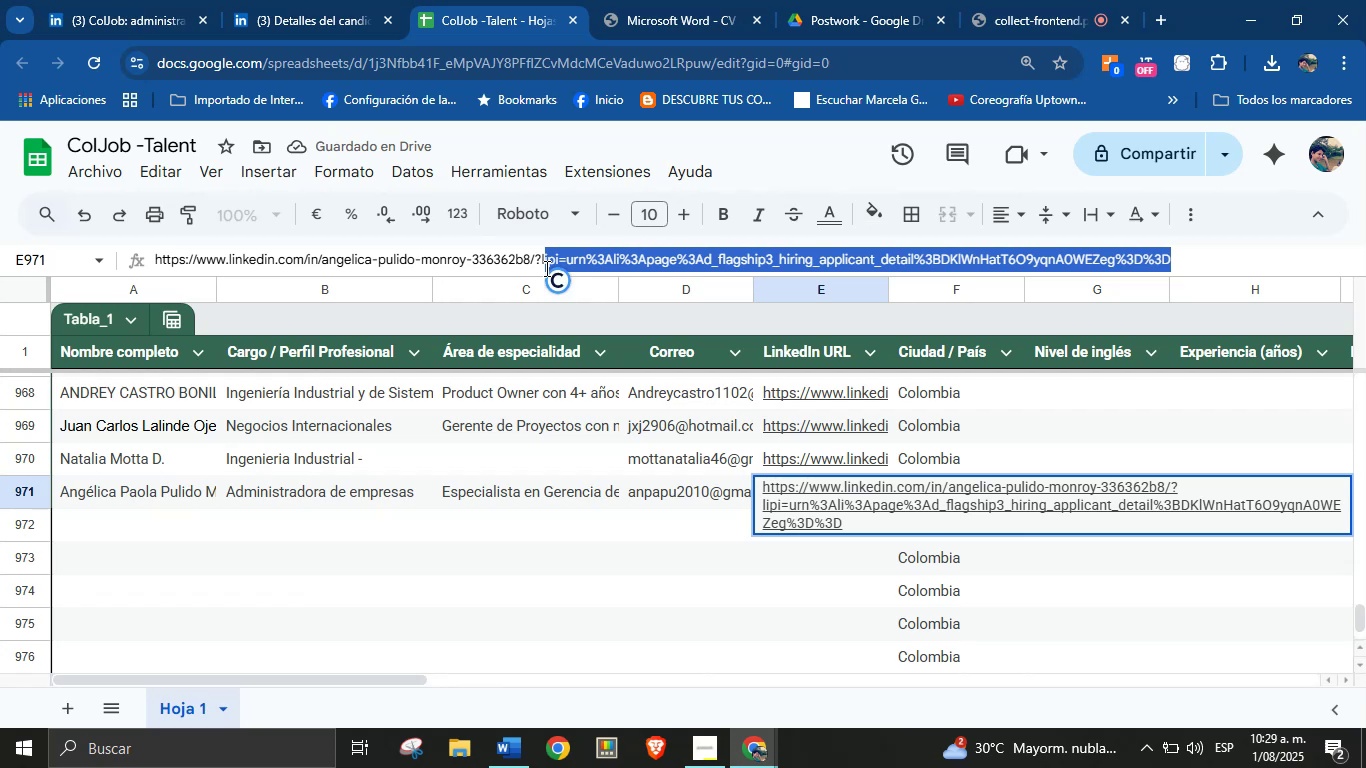 
key(Backspace)
 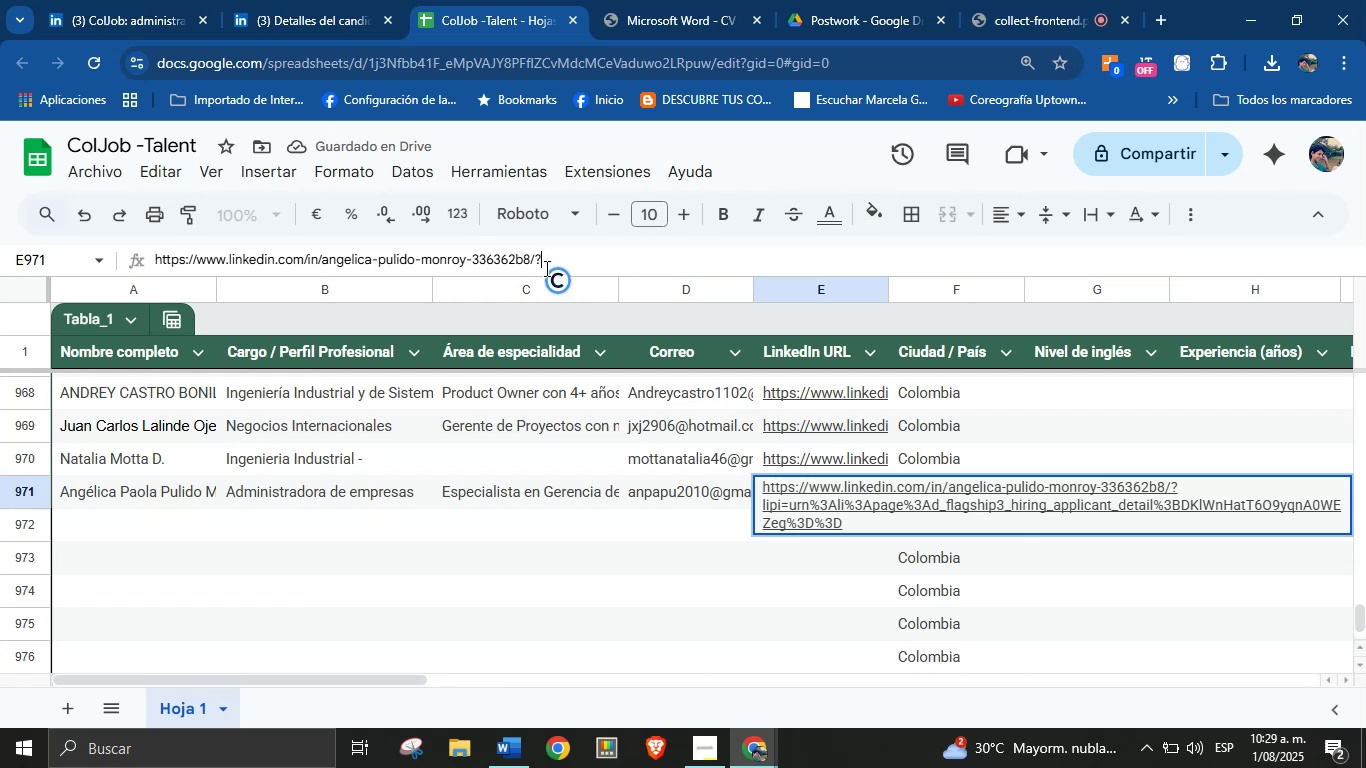 
key(Enter)
 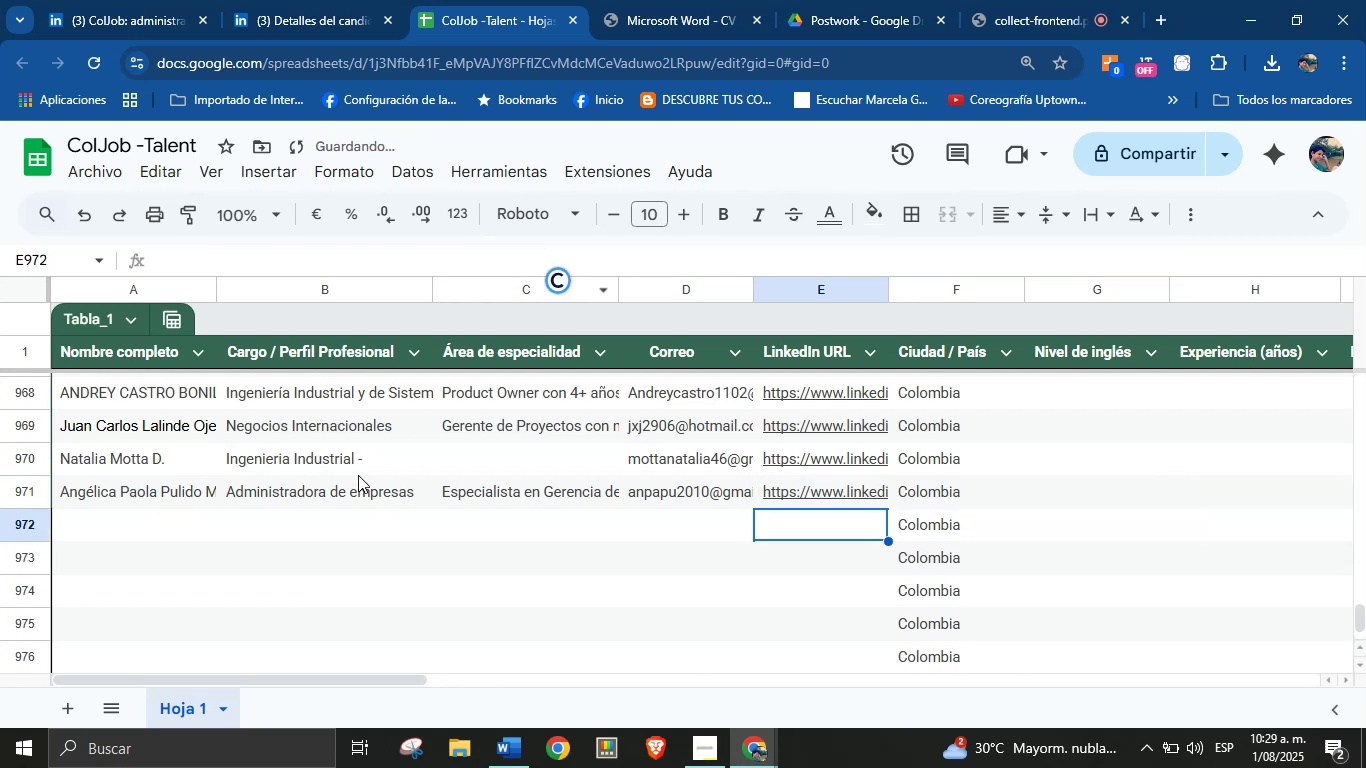 
left_click([161, 539])
 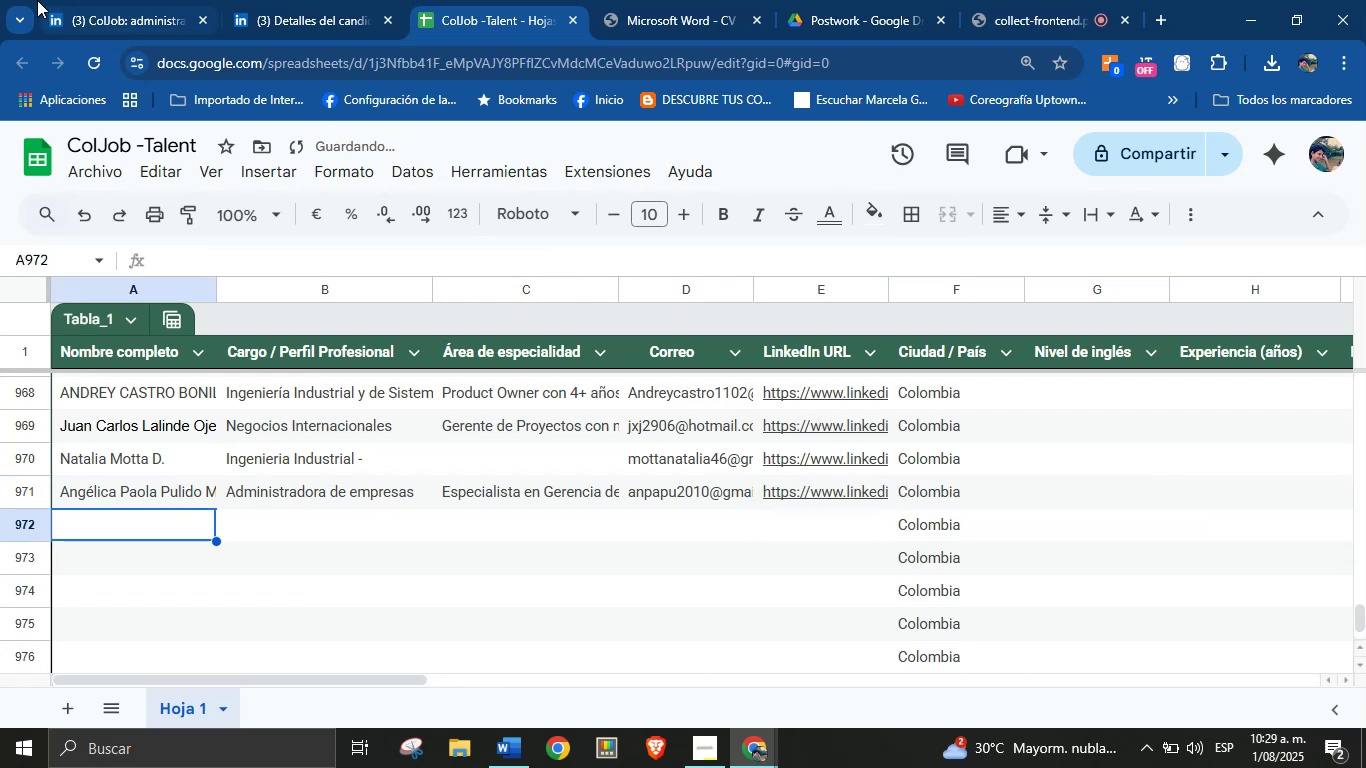 
left_click([364, 0])
 